 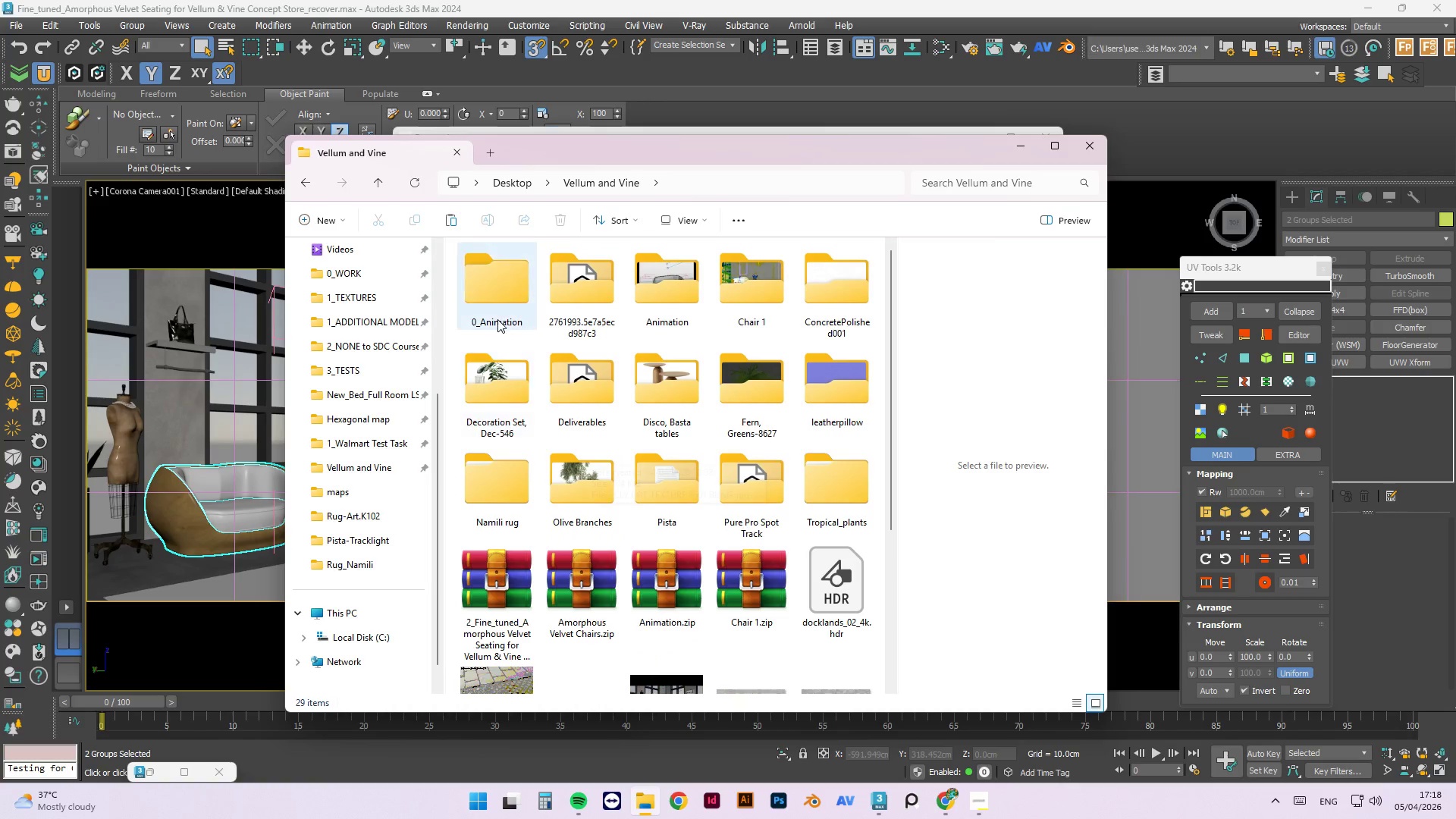 
left_click([497, 311])
 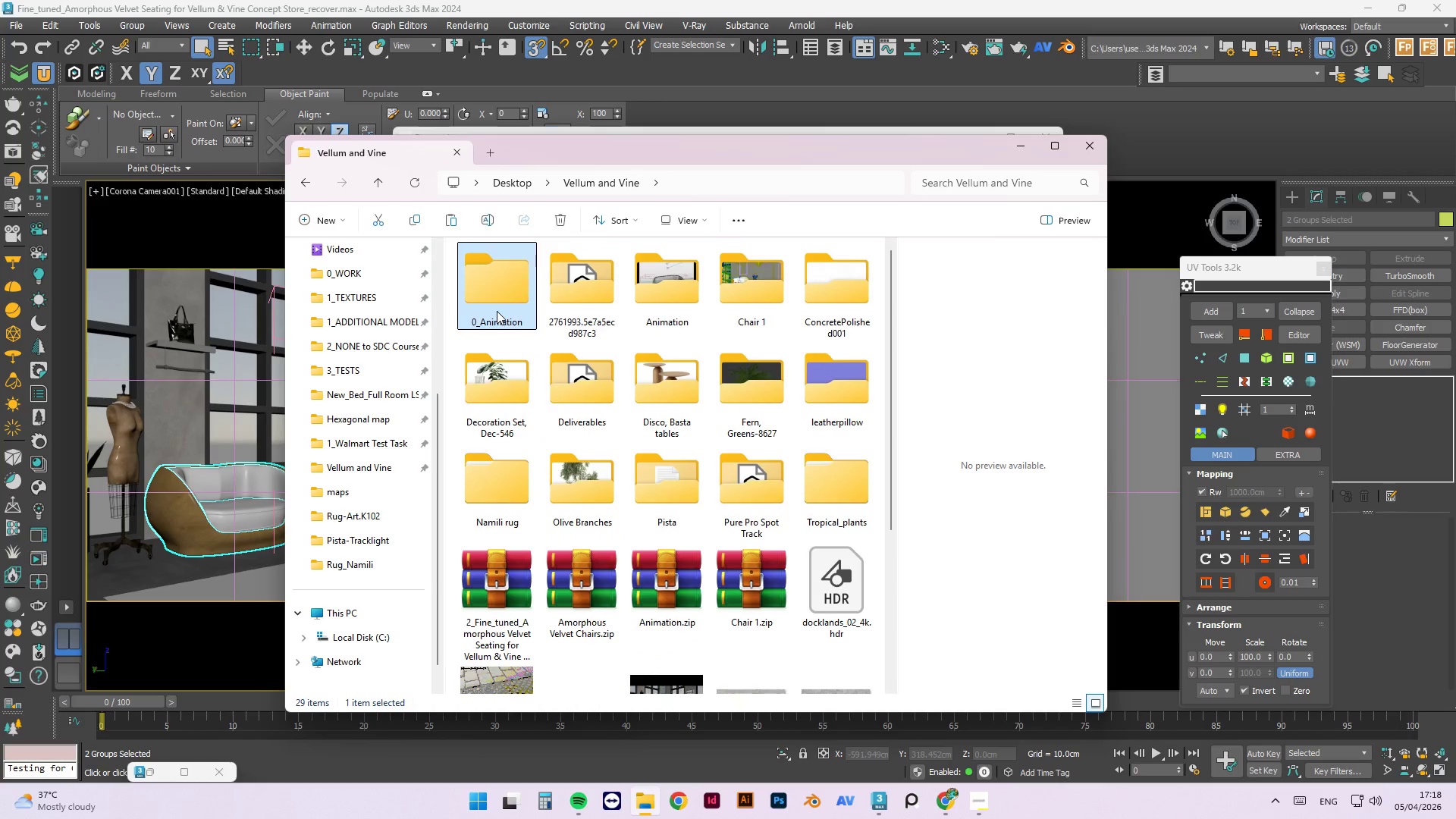 
scroll: coordinate [529, 402], scroll_direction: up, amount: 5.0
 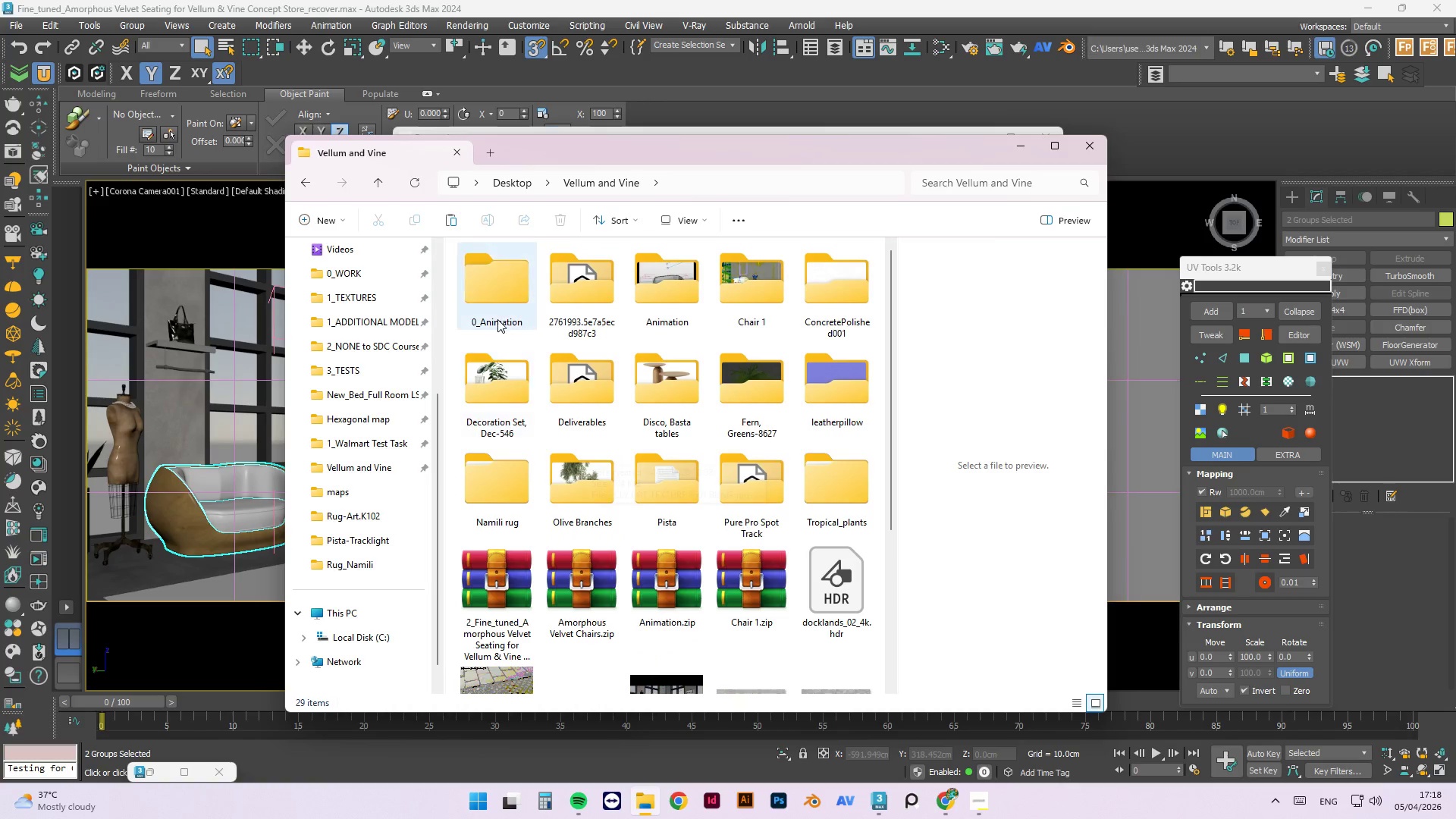 
double_click([497, 311])
 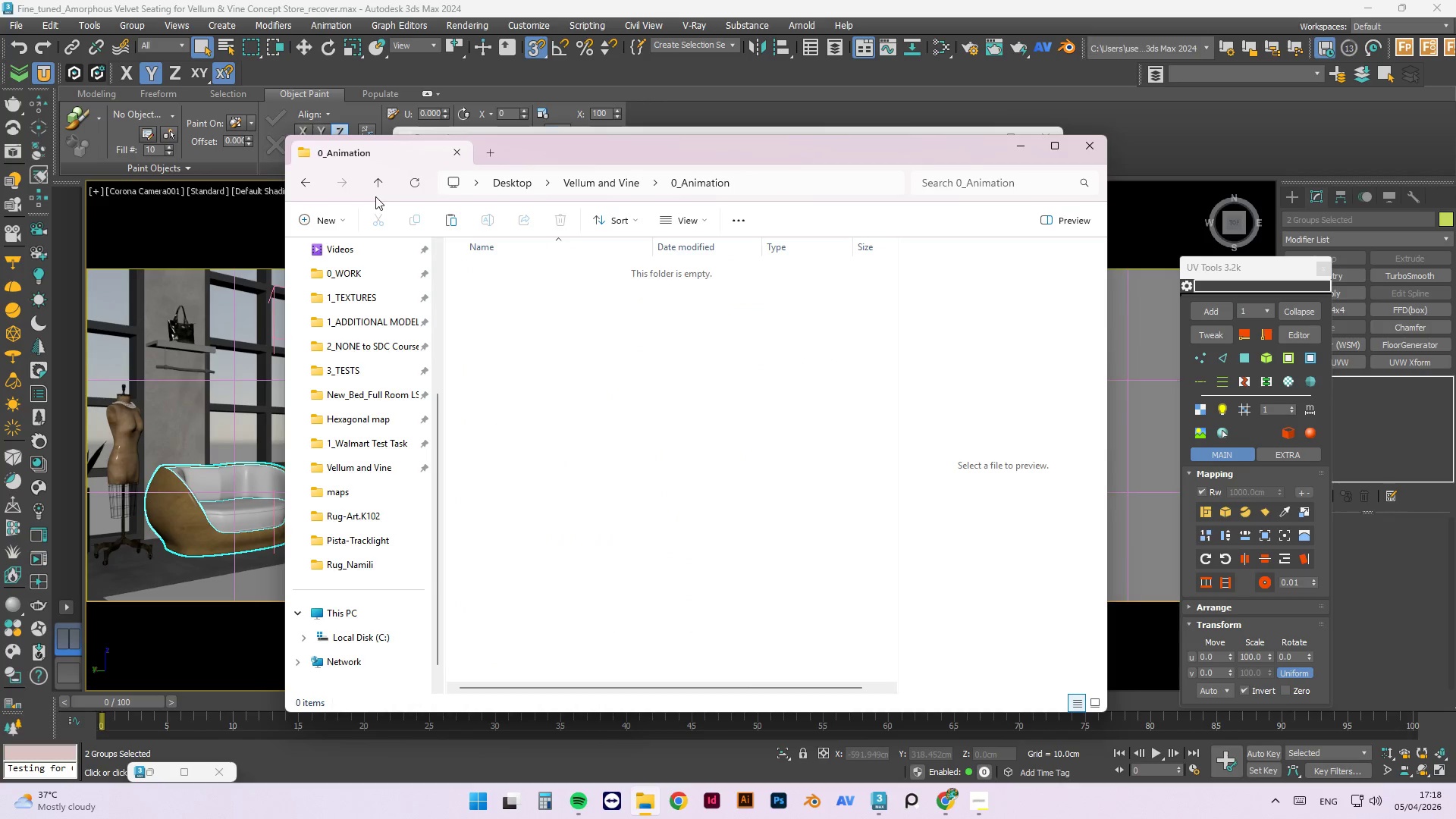 
left_click([378, 192])
 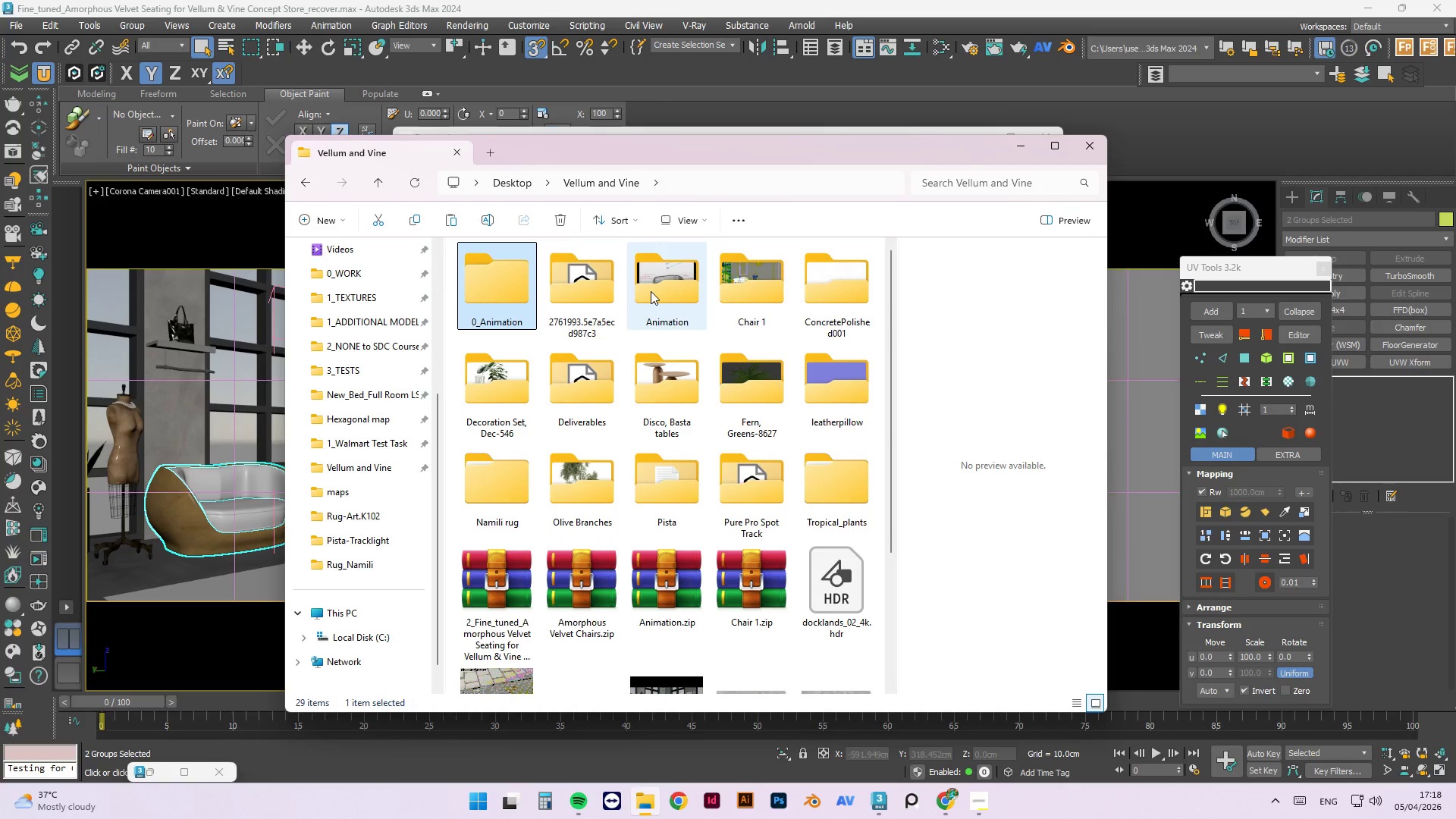 
double_click([651, 291])
 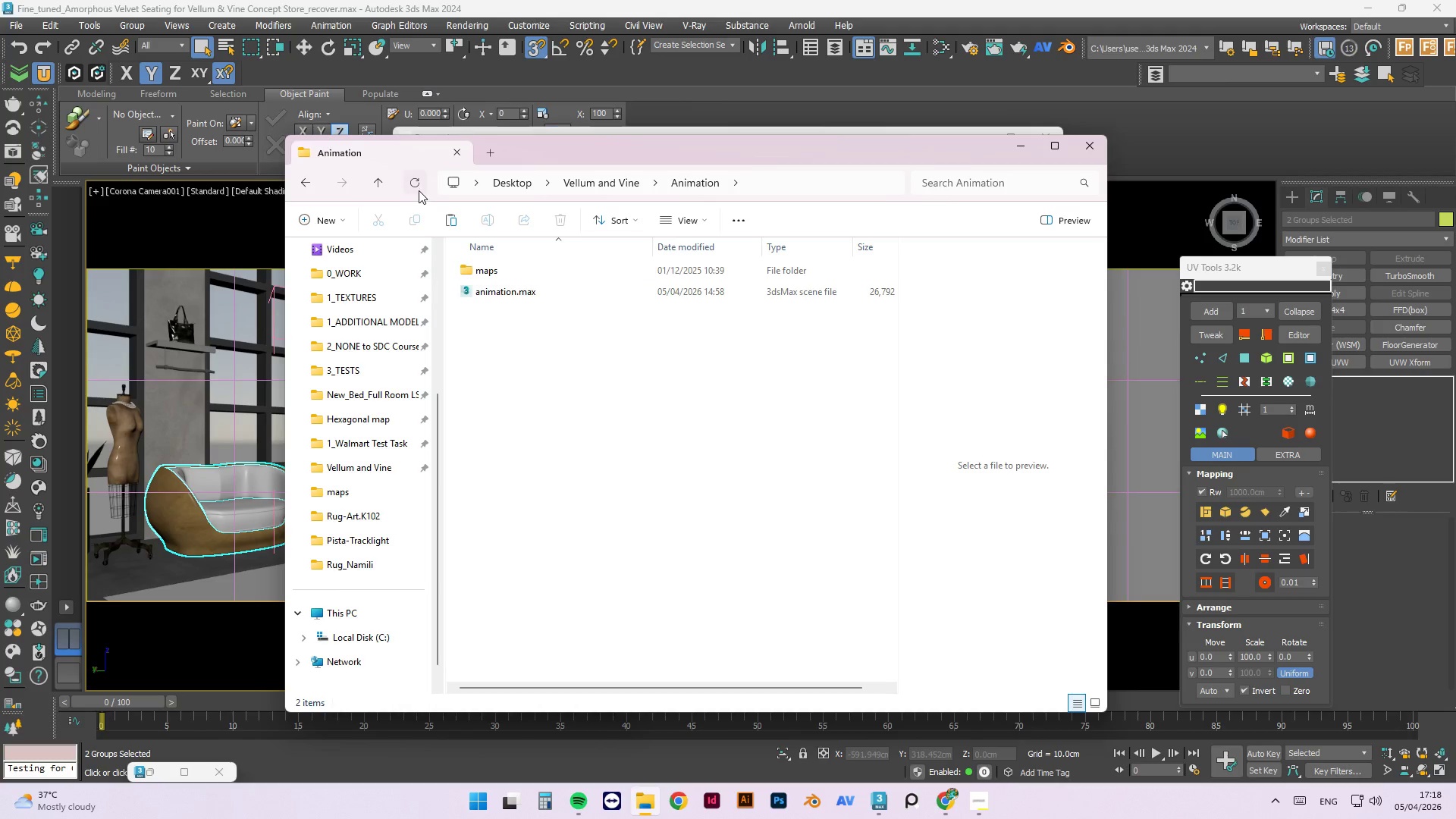 
left_click([378, 190])
 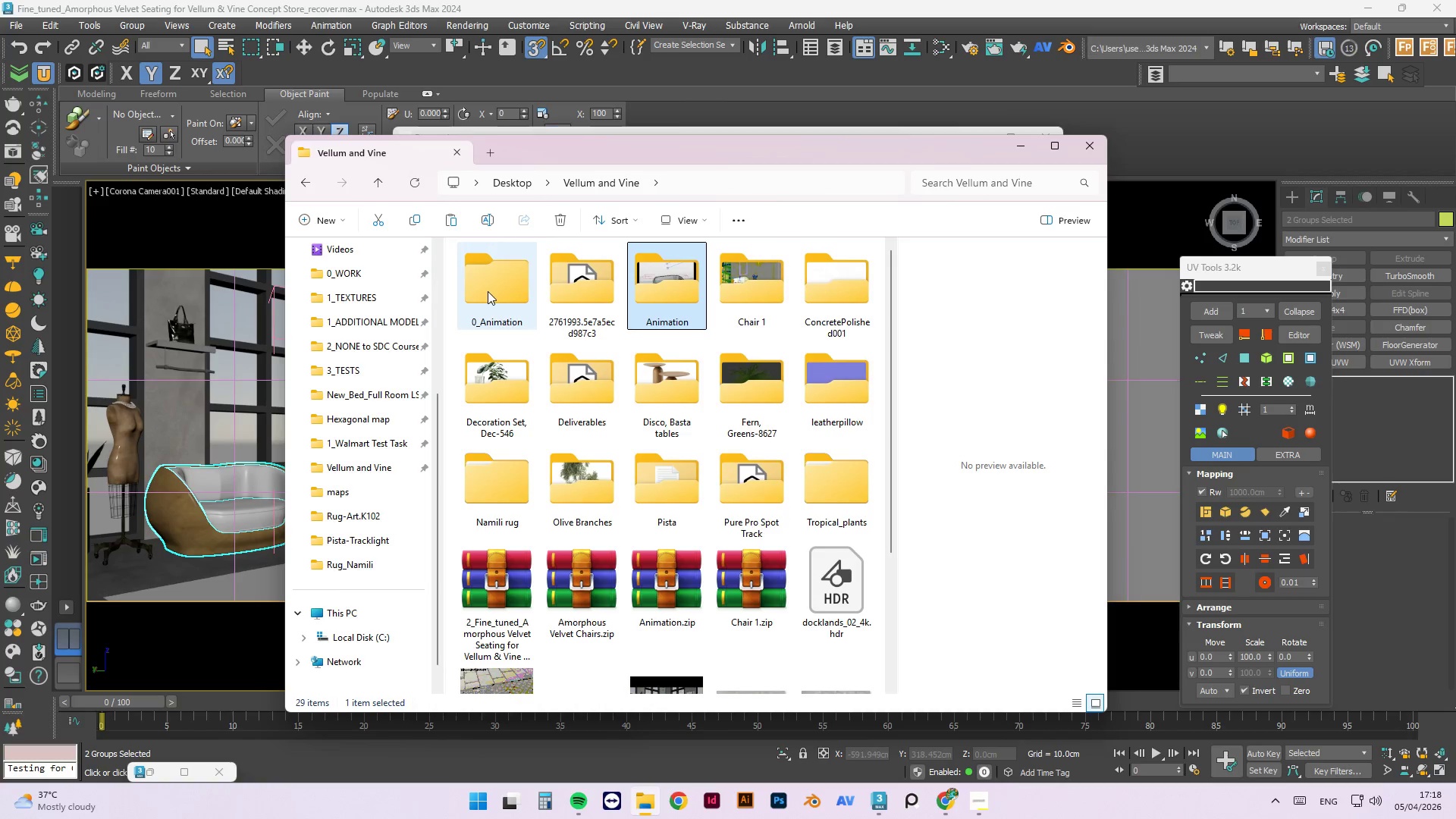 
left_click([488, 290])
 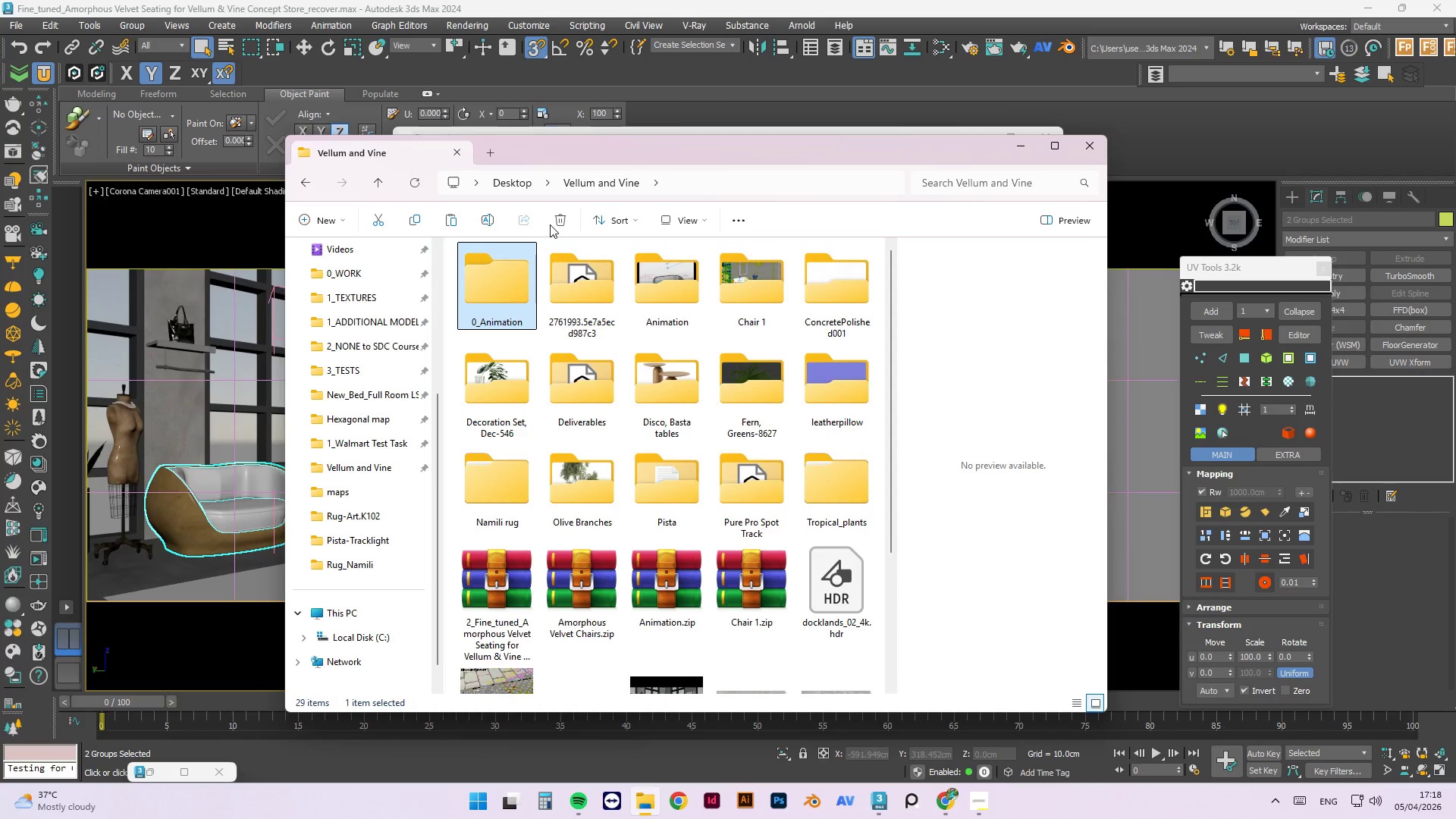 
left_click([552, 224])
 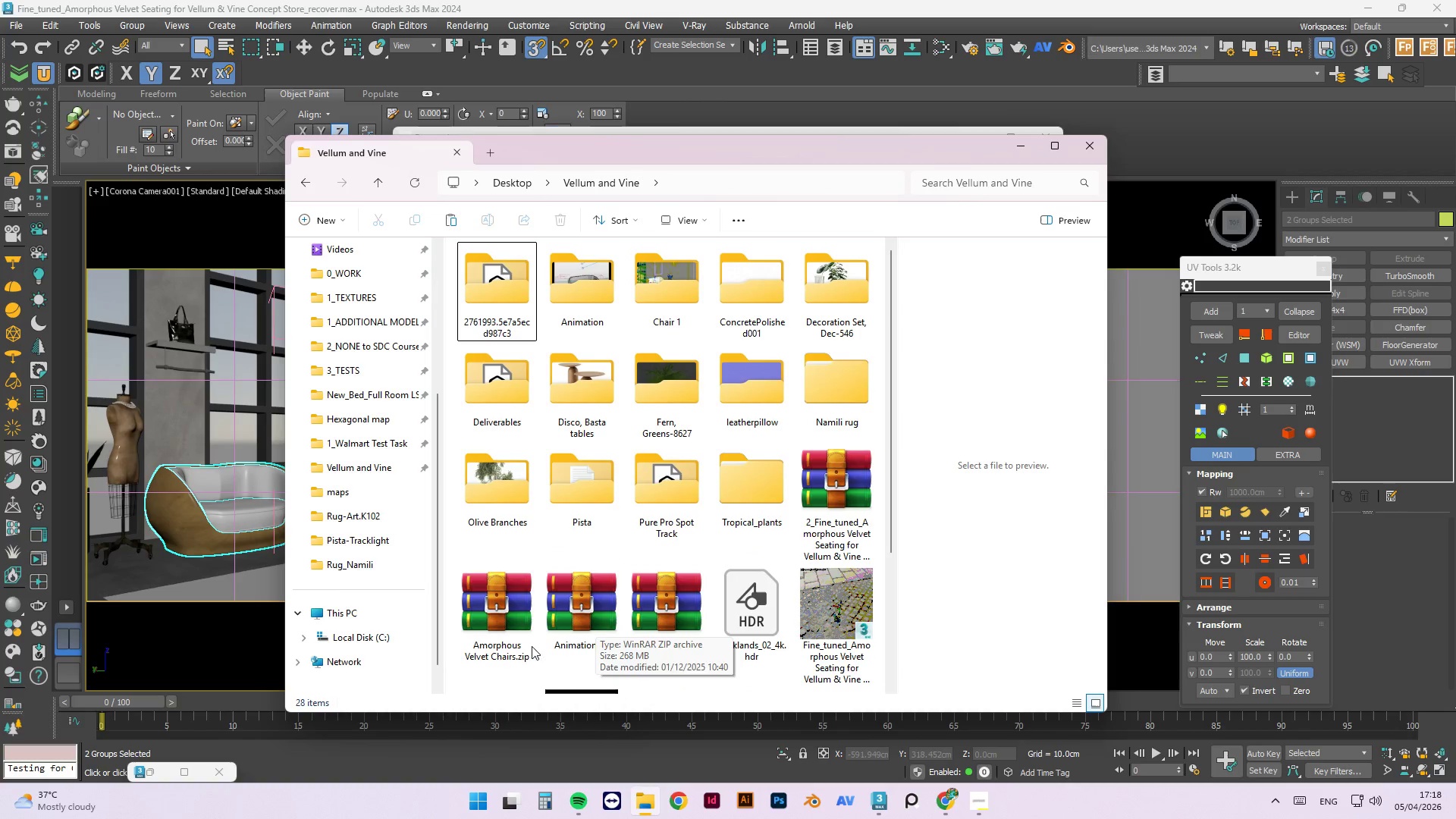 
left_click_drag(start_coordinate=[493, 630], to_coordinate=[488, 375])
 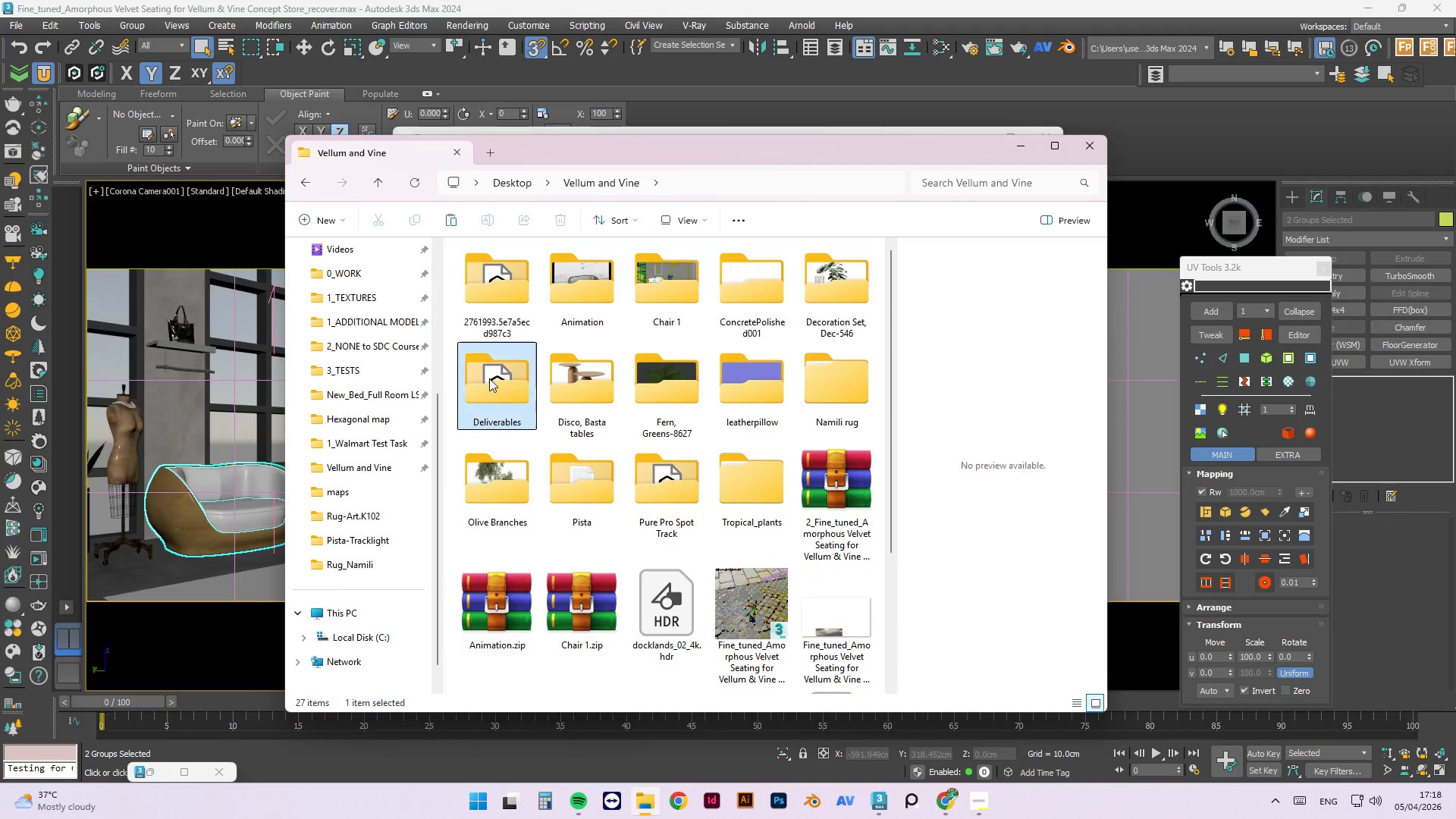 
double_click([489, 378])
 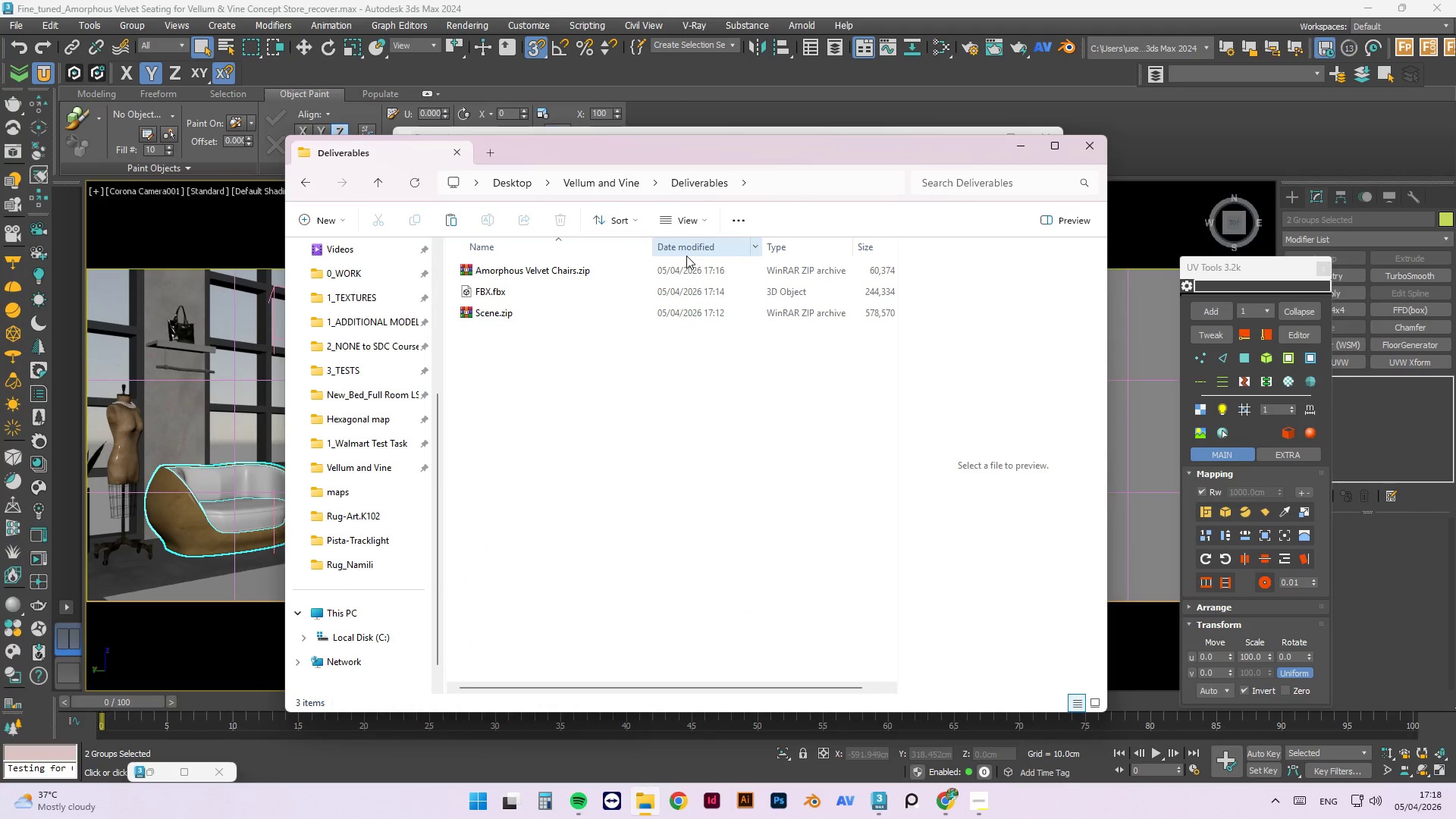 
left_click([766, 250])
 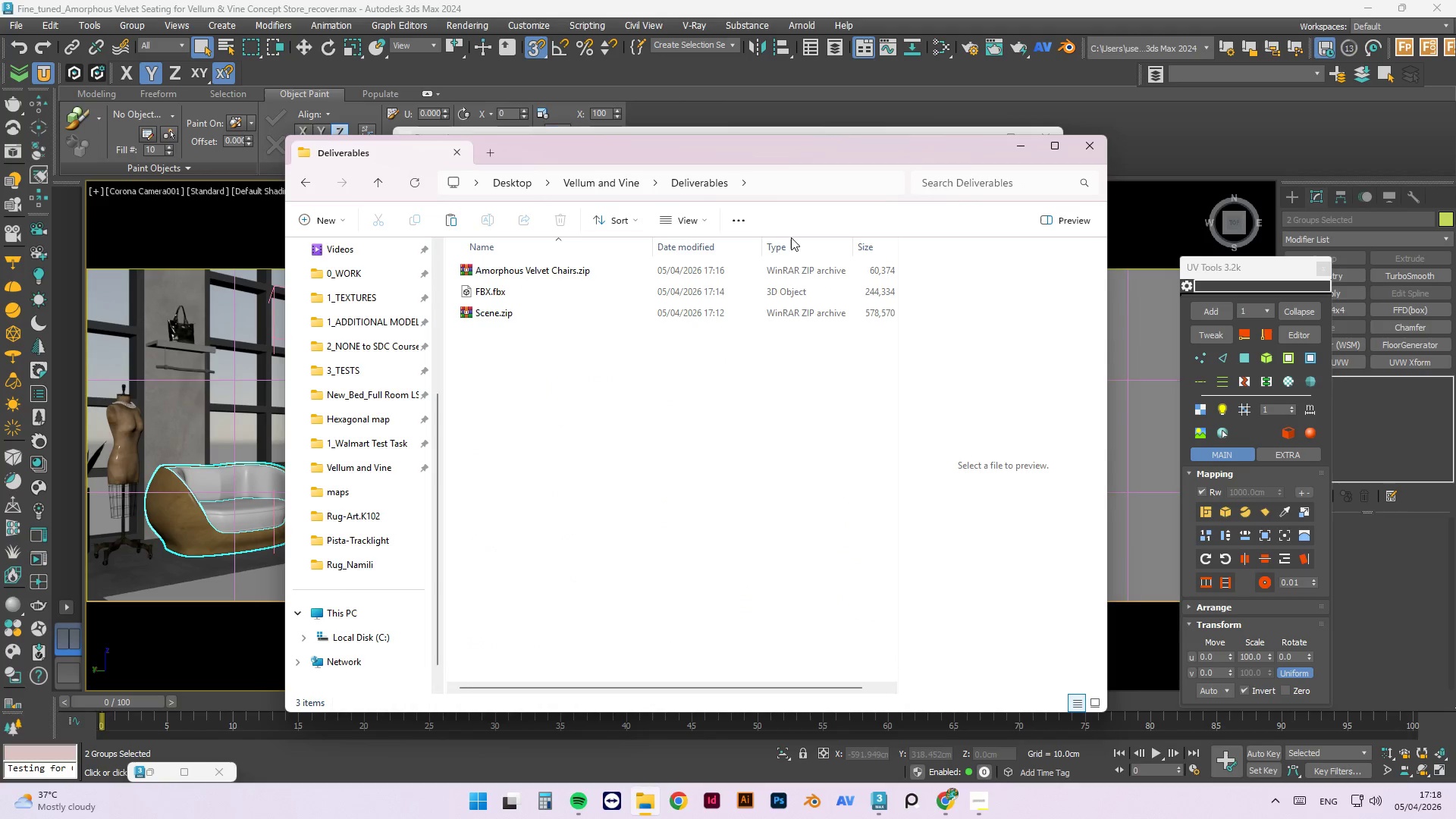 
left_click([795, 246])
 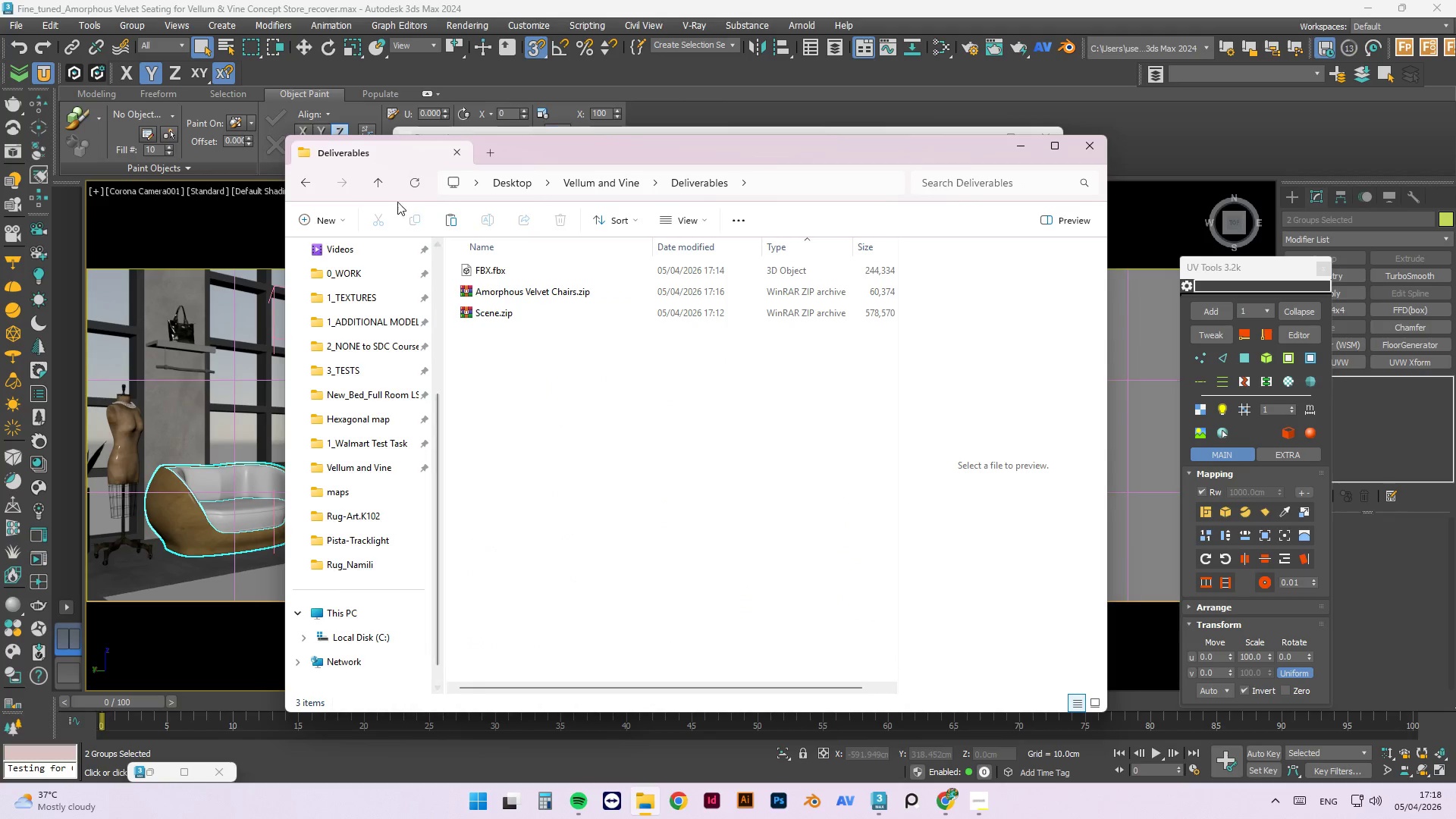 
left_click([379, 181])
 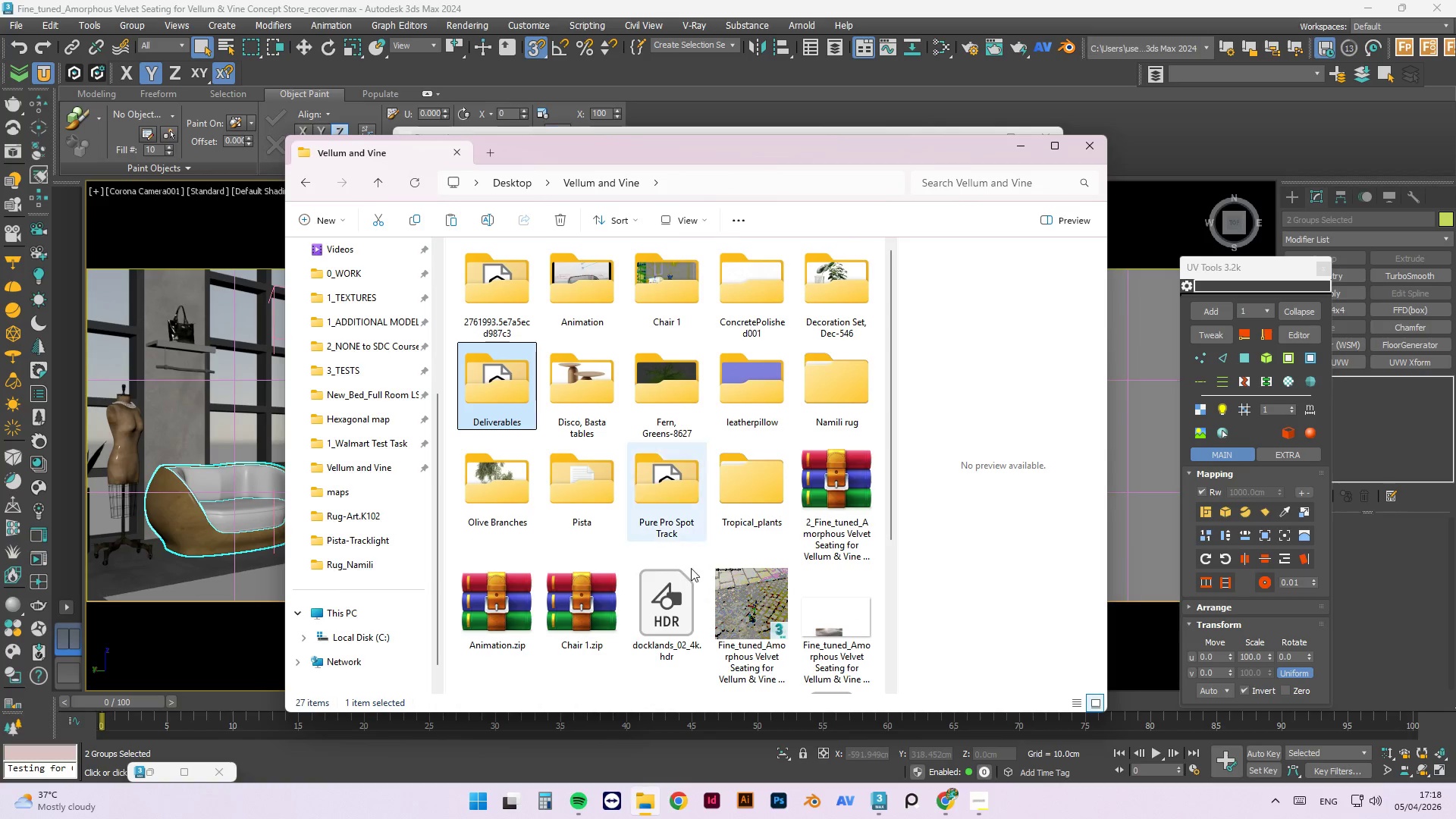 
scroll: coordinate [695, 538], scroll_direction: down, amount: 3.0
 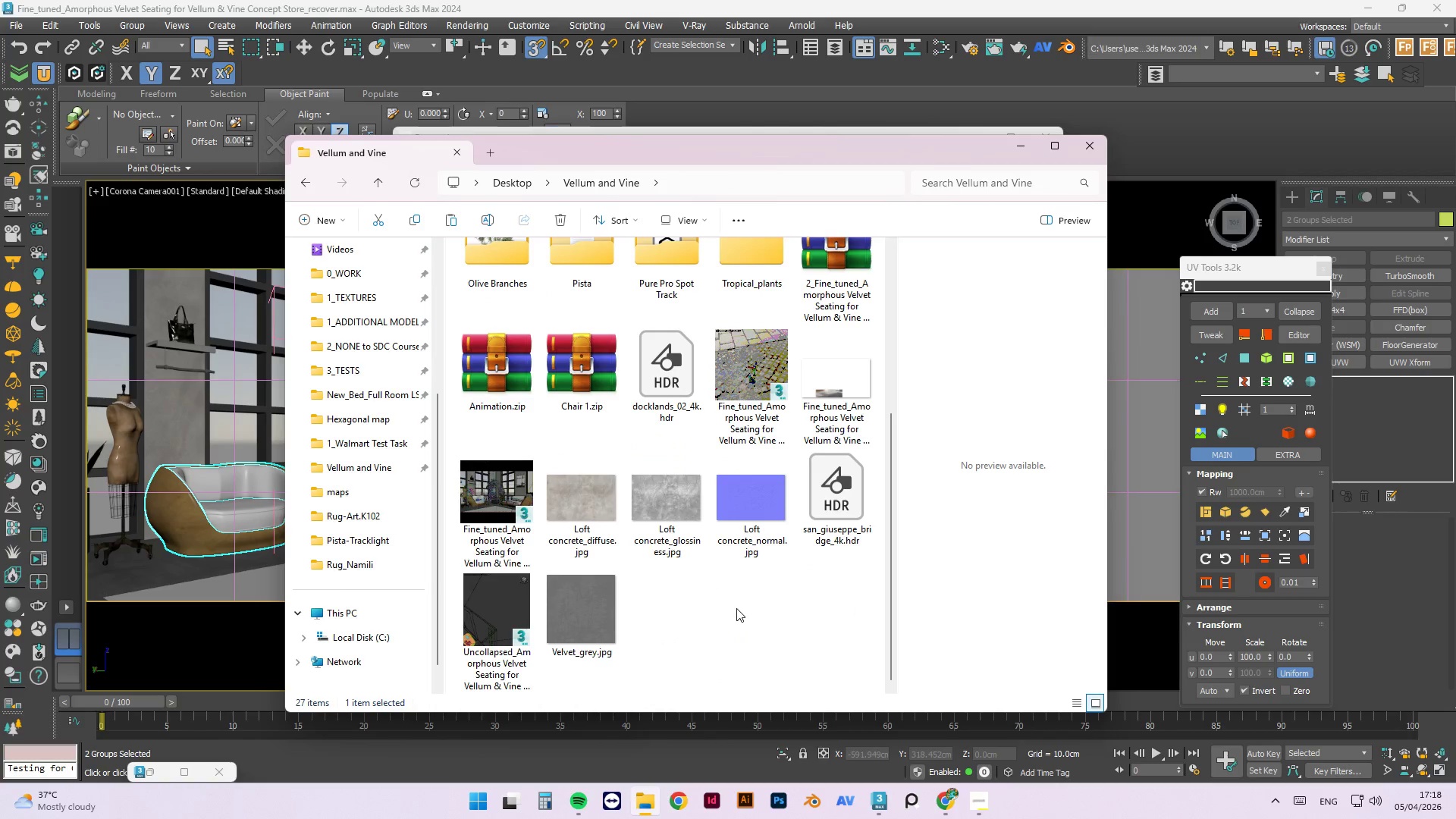 
left_click([736, 608])
 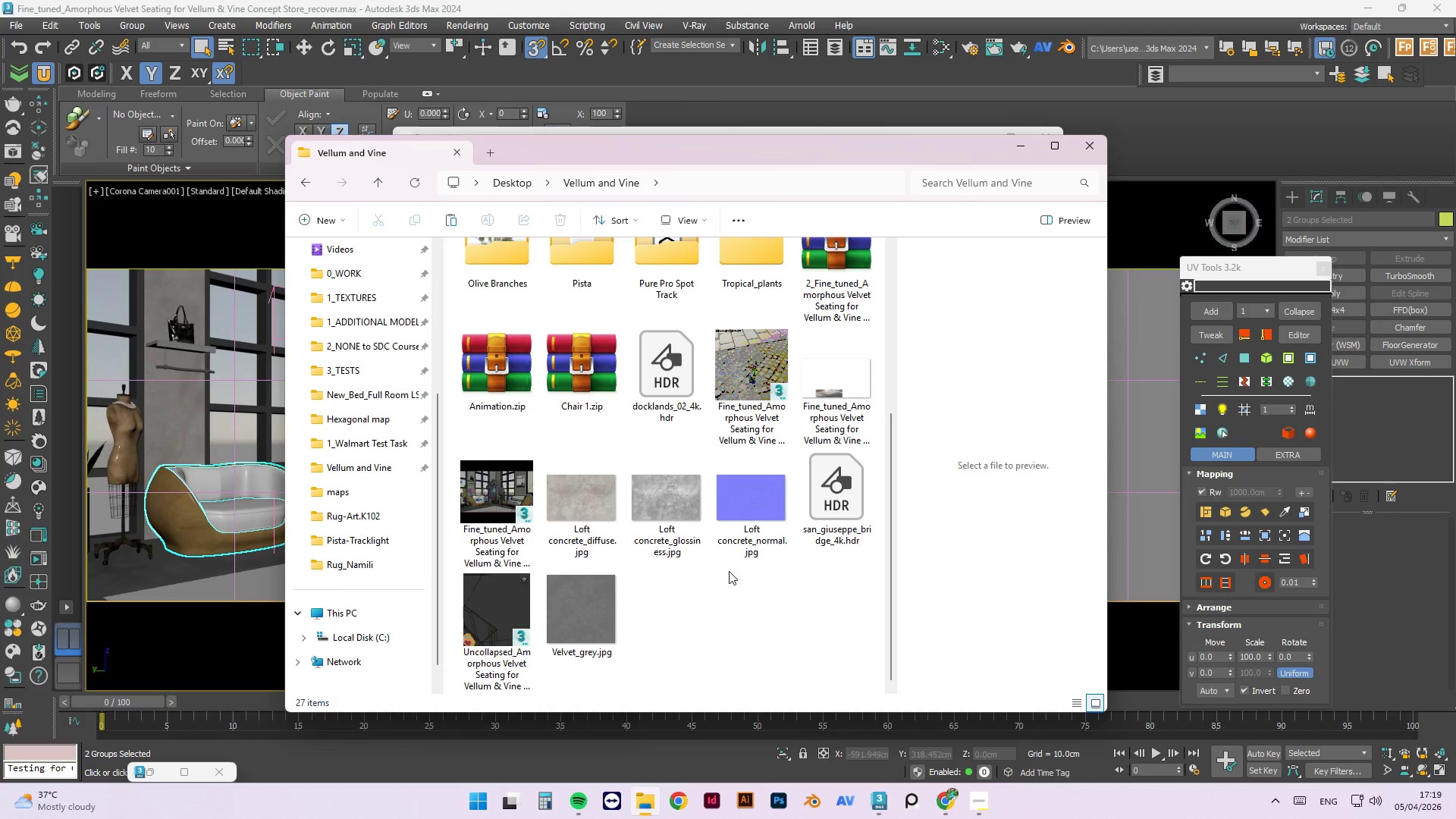 
wait(27.34)
 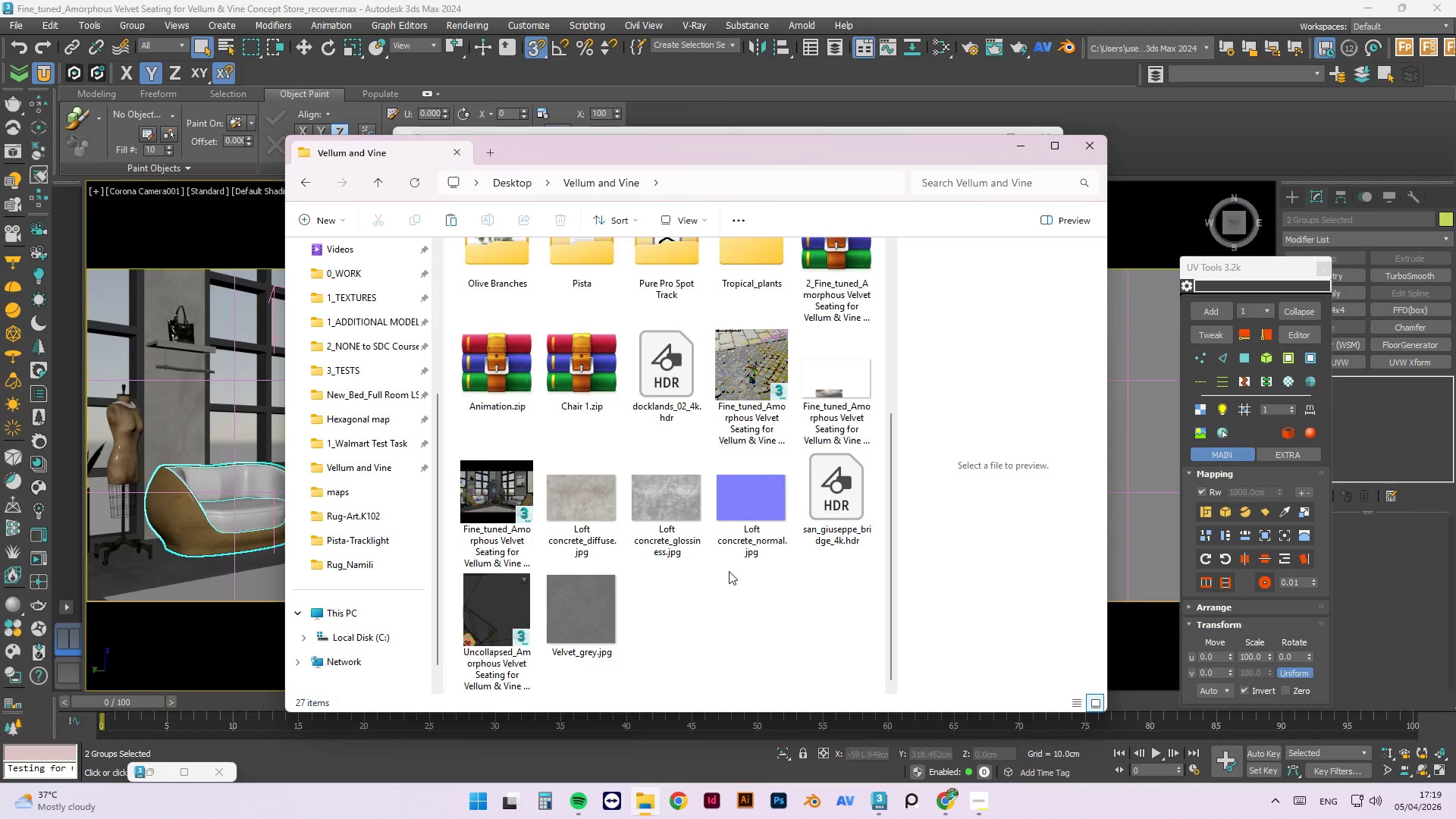 
left_click([488, 154])
 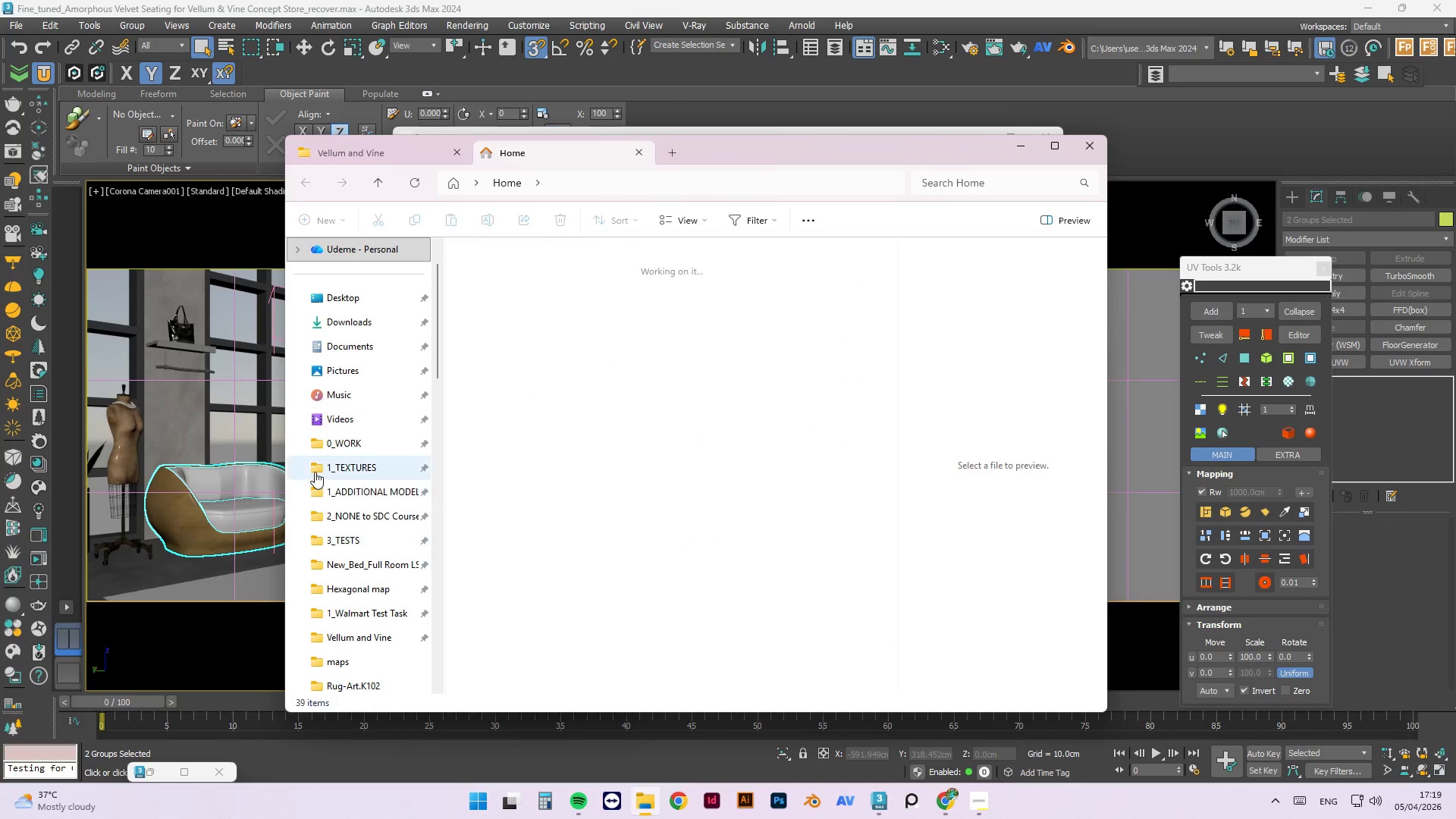 
scroll: coordinate [356, 640], scroll_direction: down, amount: 6.0
 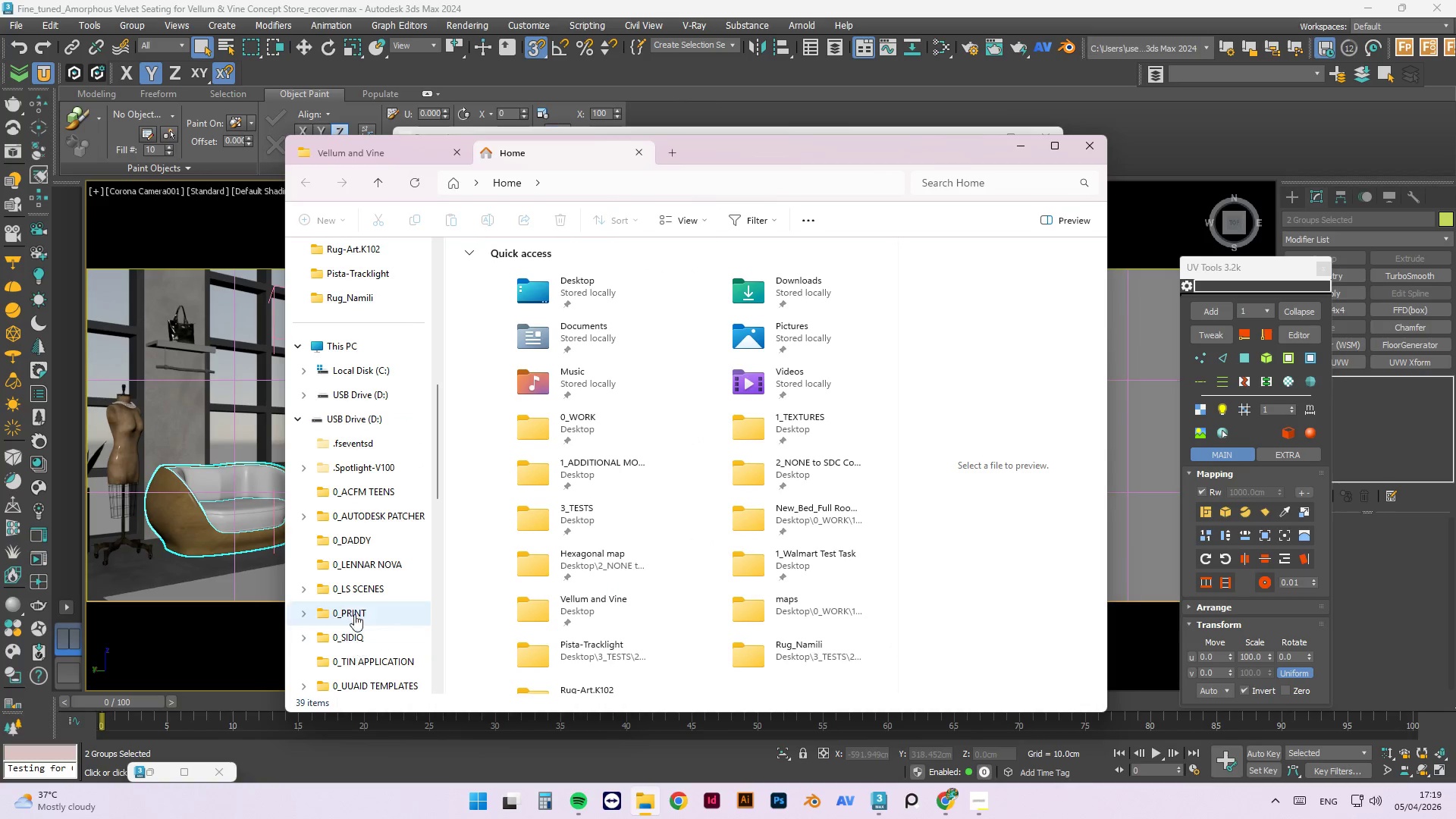 
mouse_move([340, 424])
 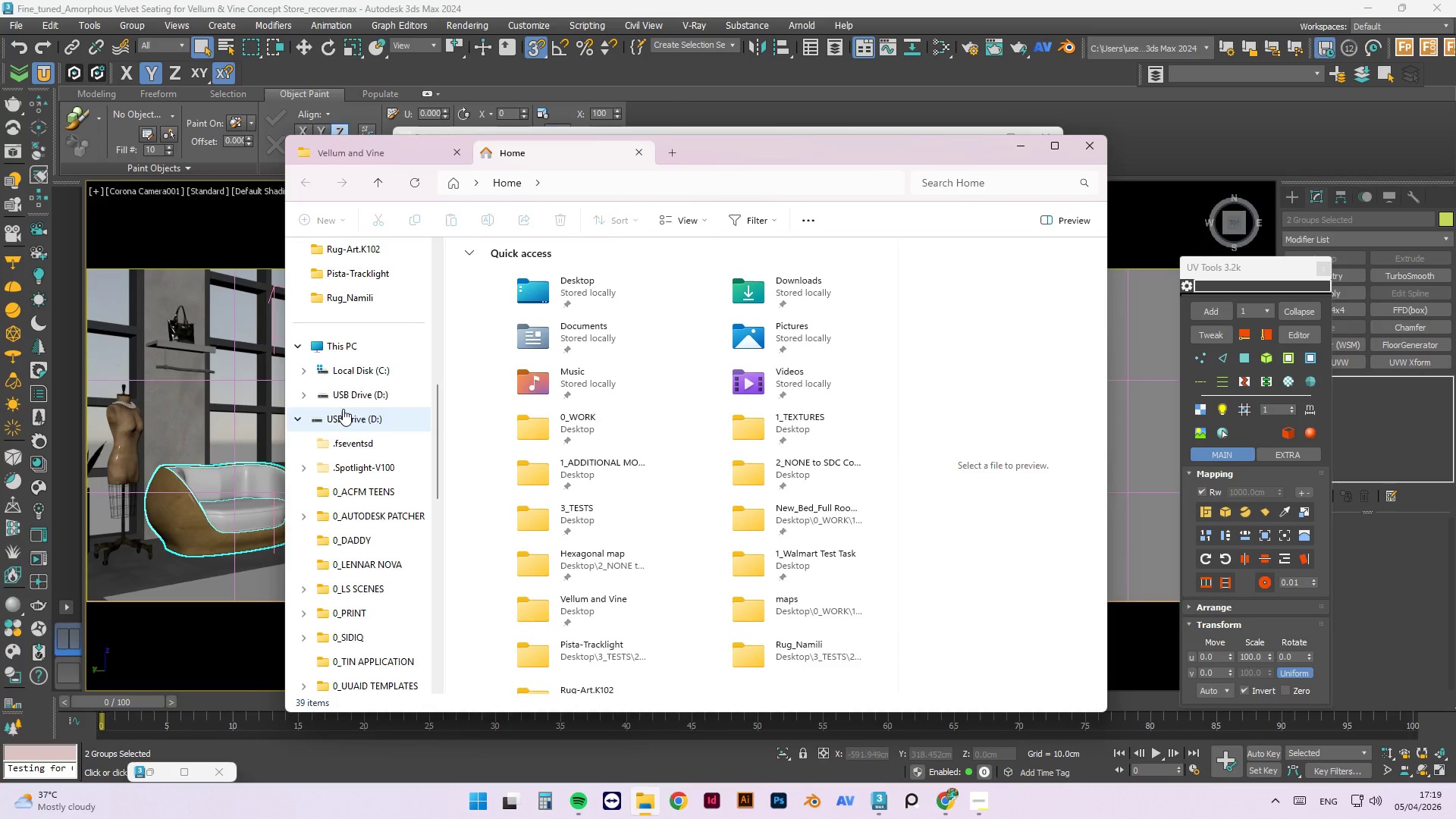 
left_click([343, 416])
 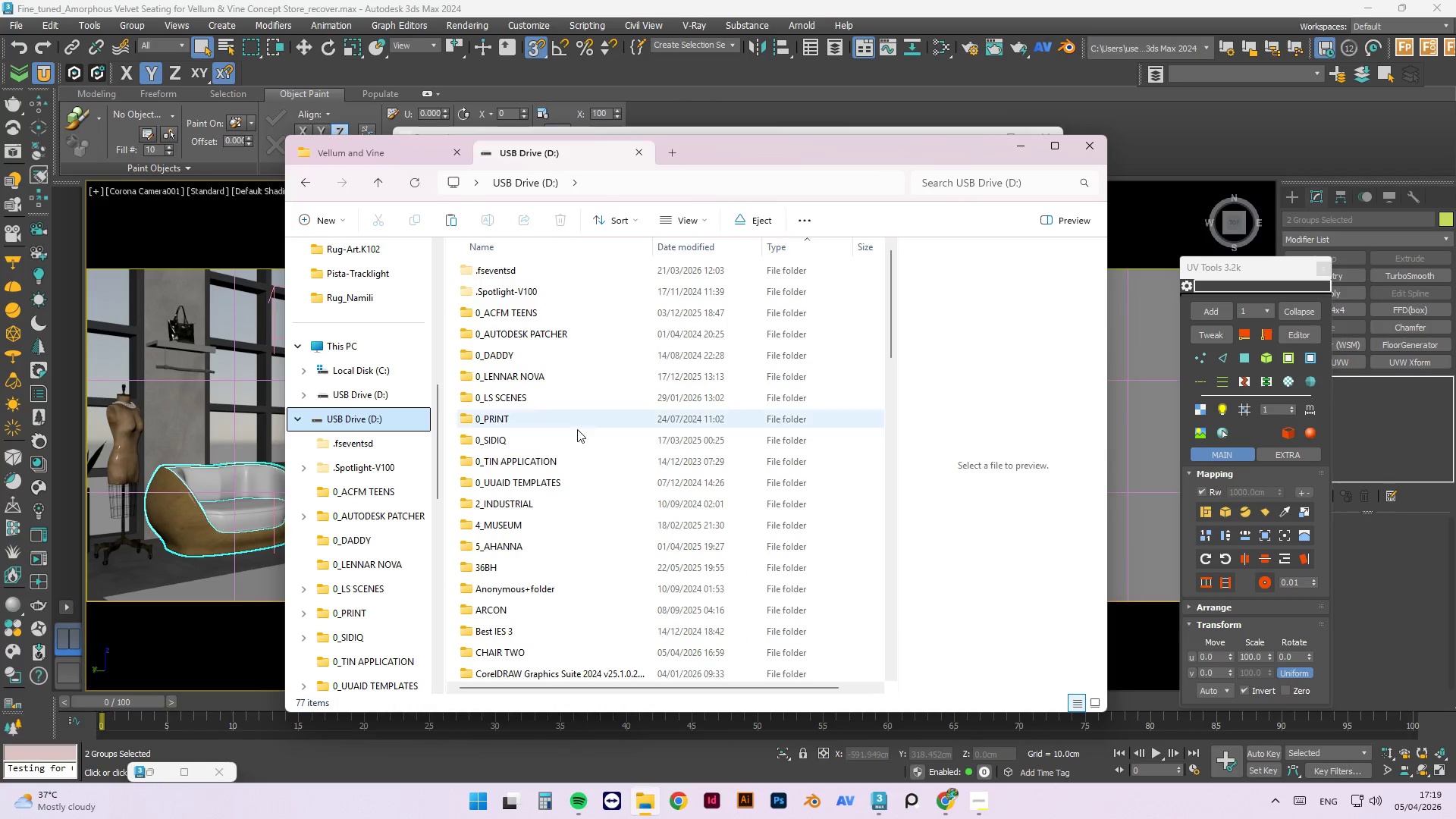 
scroll: coordinate [589, 607], scroll_direction: down, amount: 13.0
 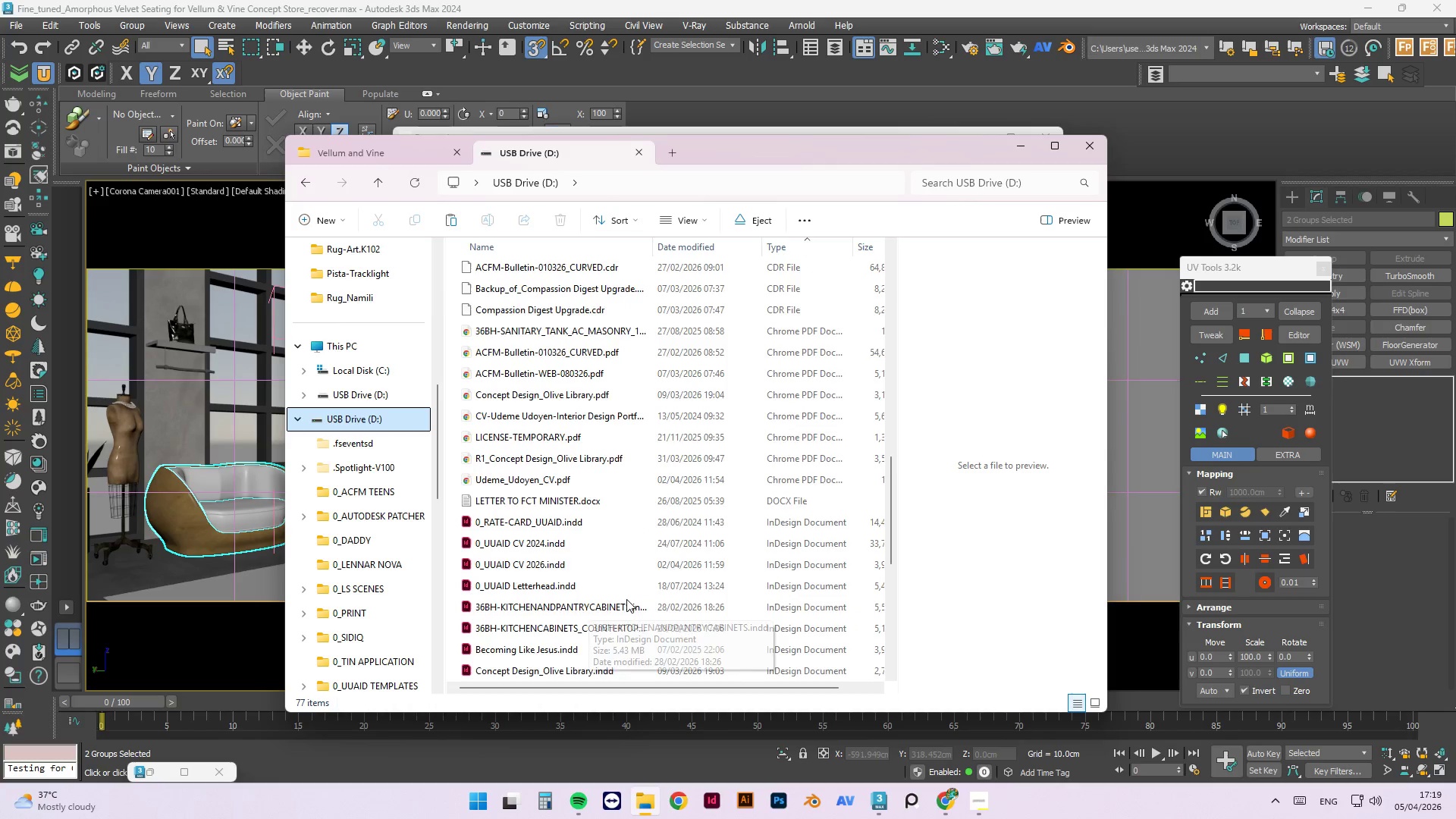 
scroll: coordinate [633, 613], scroll_direction: down, amount: 10.0
 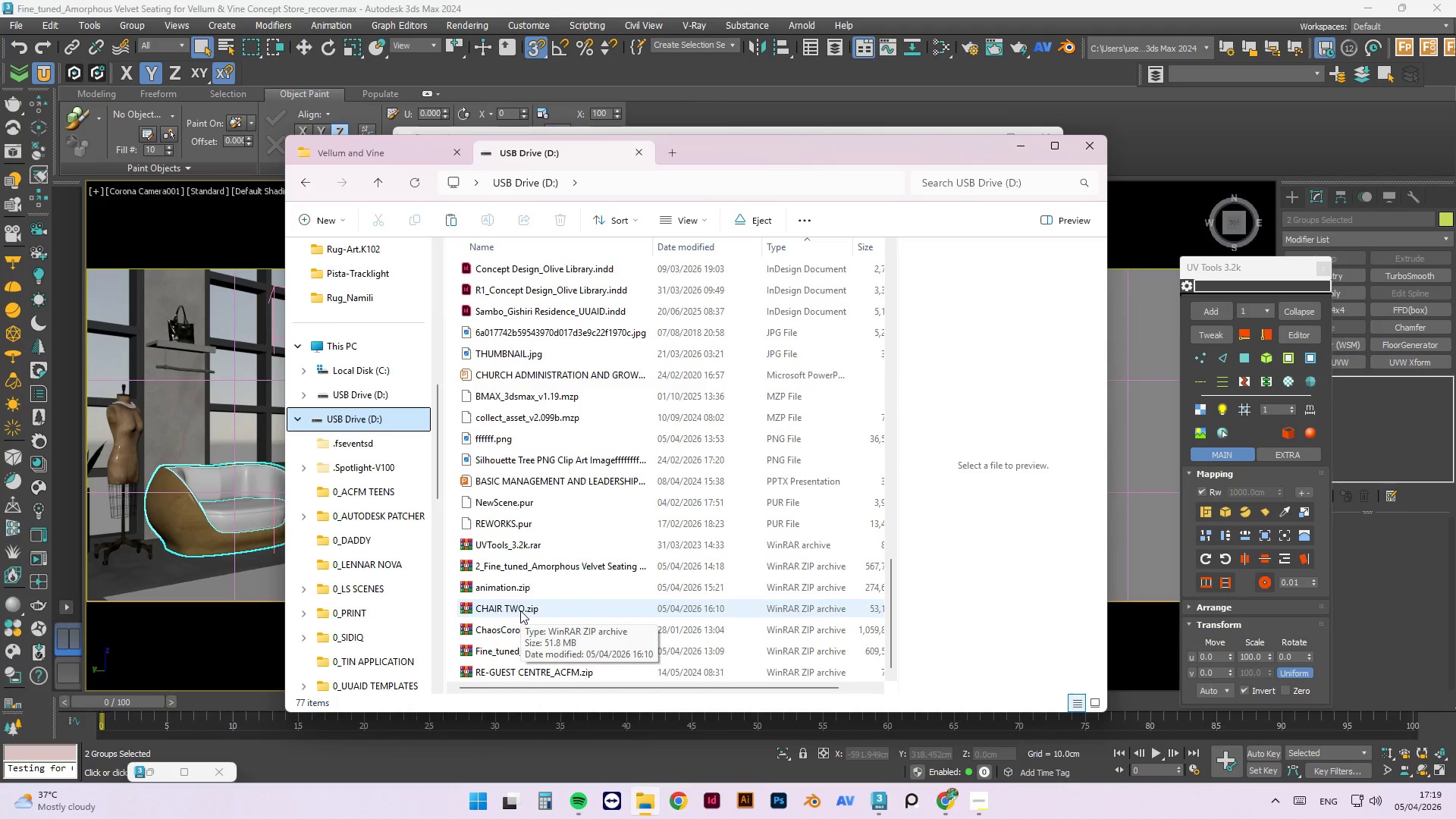 
left_click([520, 610])
 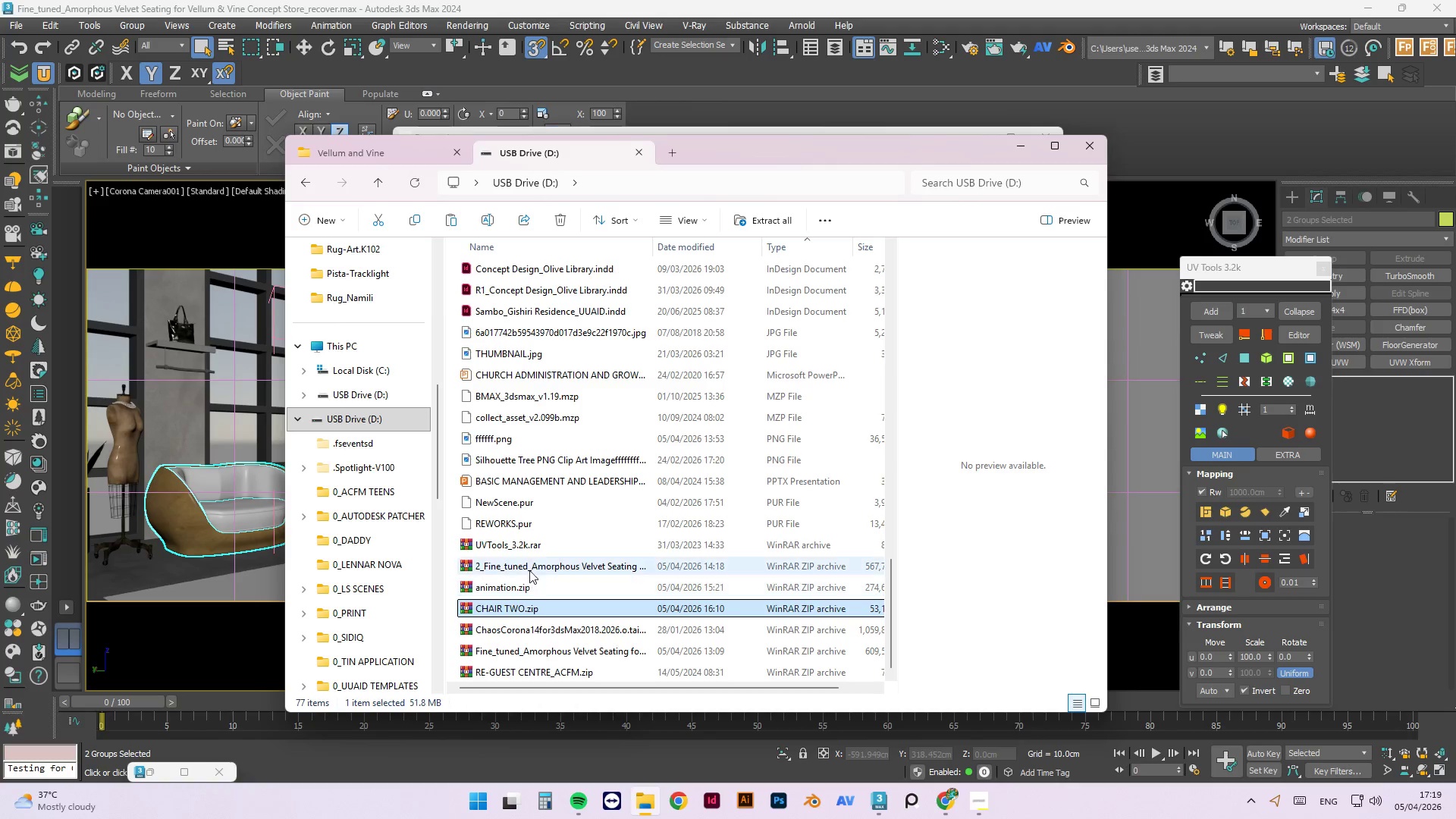 
hold_key(key=ControlLeft, duration=1.34)
 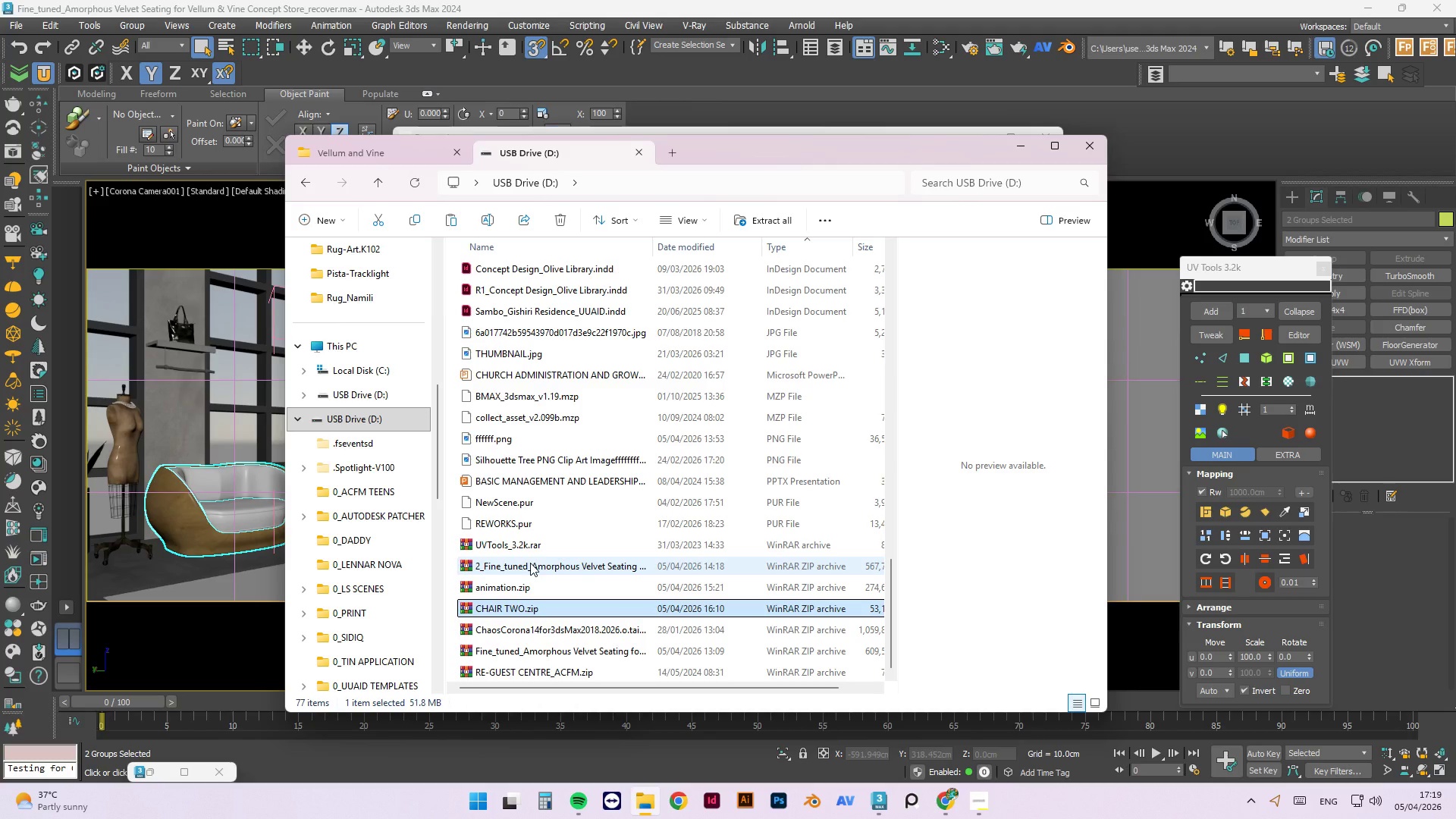 
hold_key(key=ControlLeft, duration=0.69)
left_click([530, 563])
 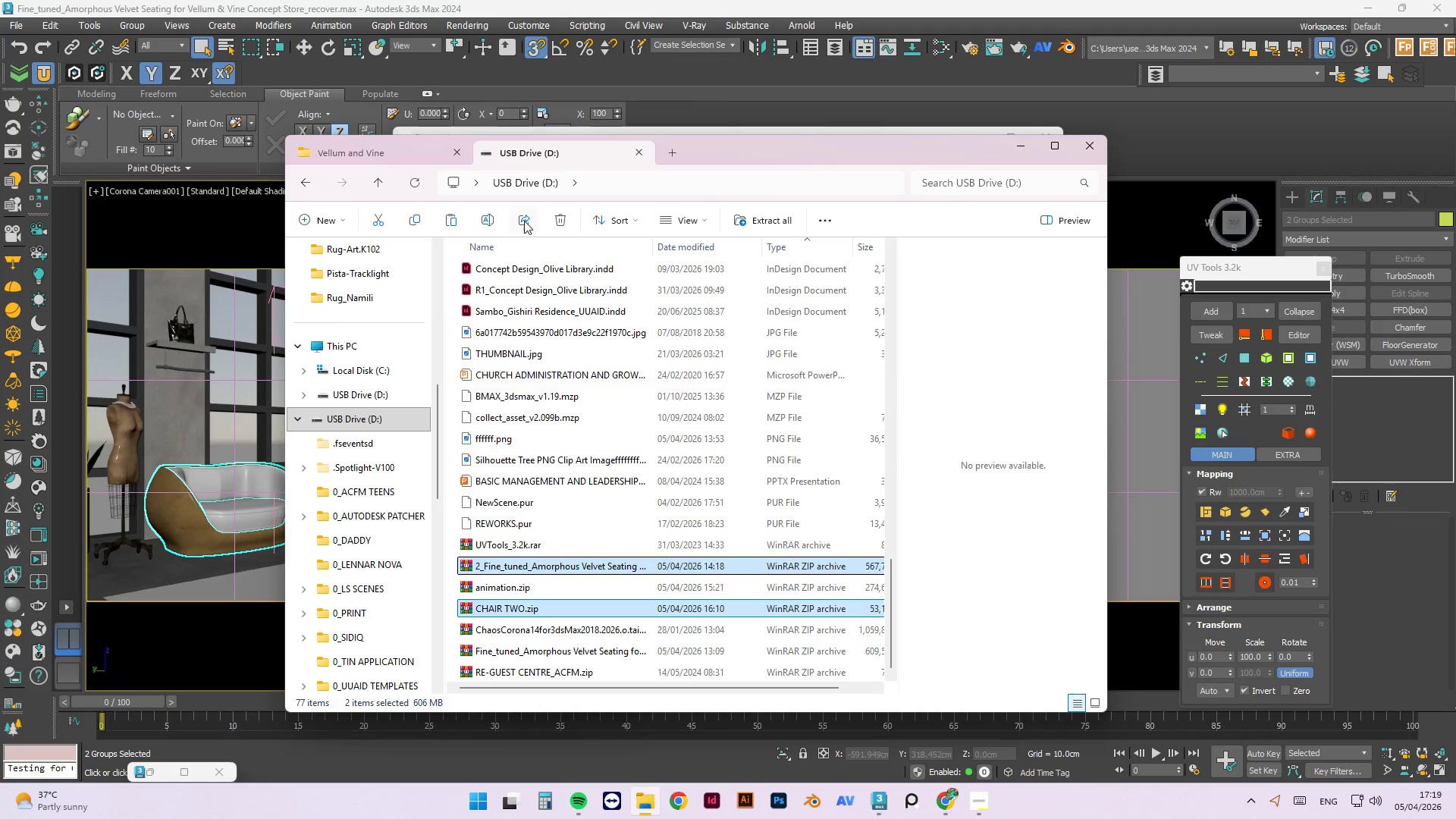 
left_click([558, 215])
 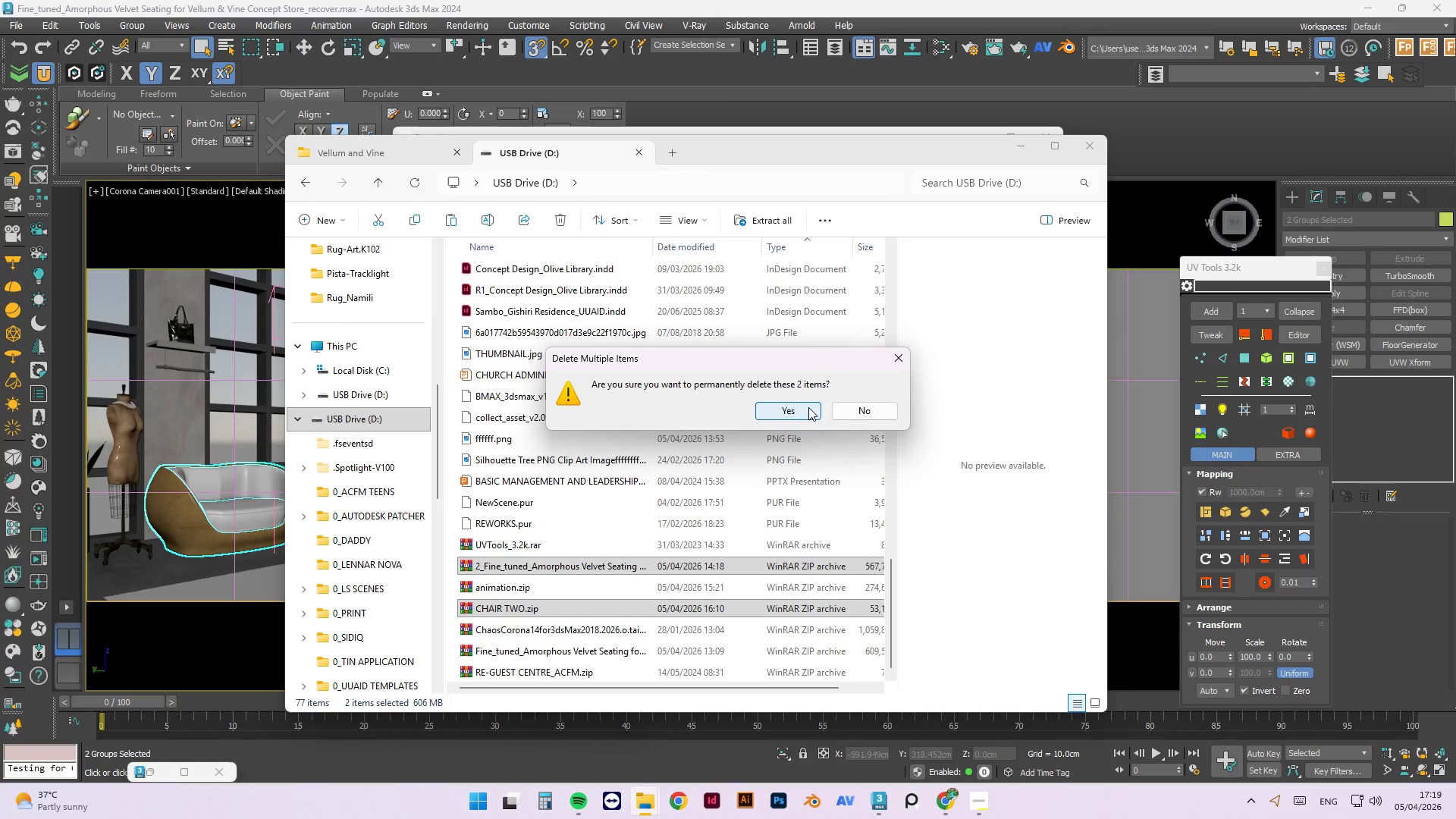 
left_click([808, 407])
 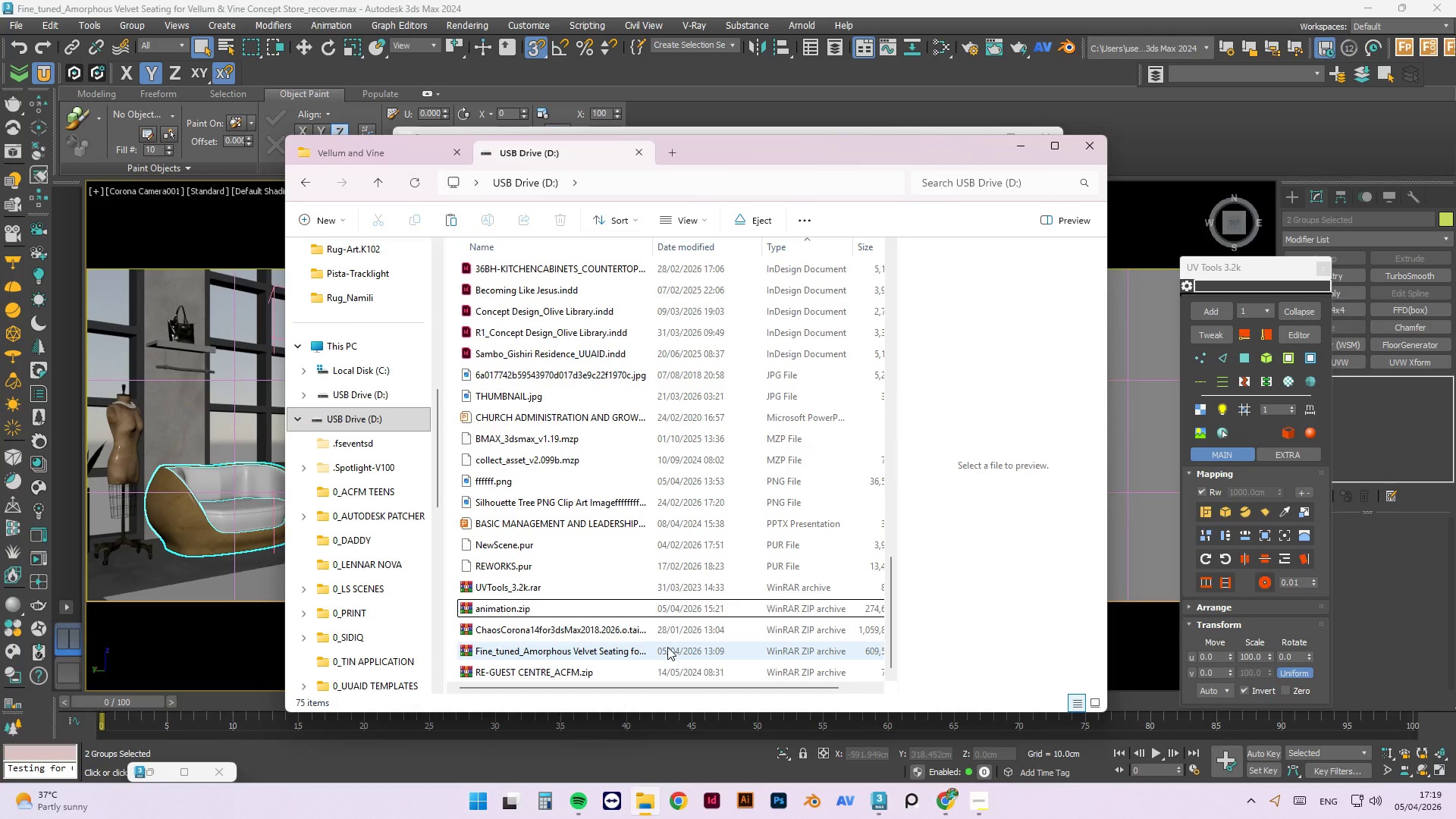 
left_click([647, 652])
 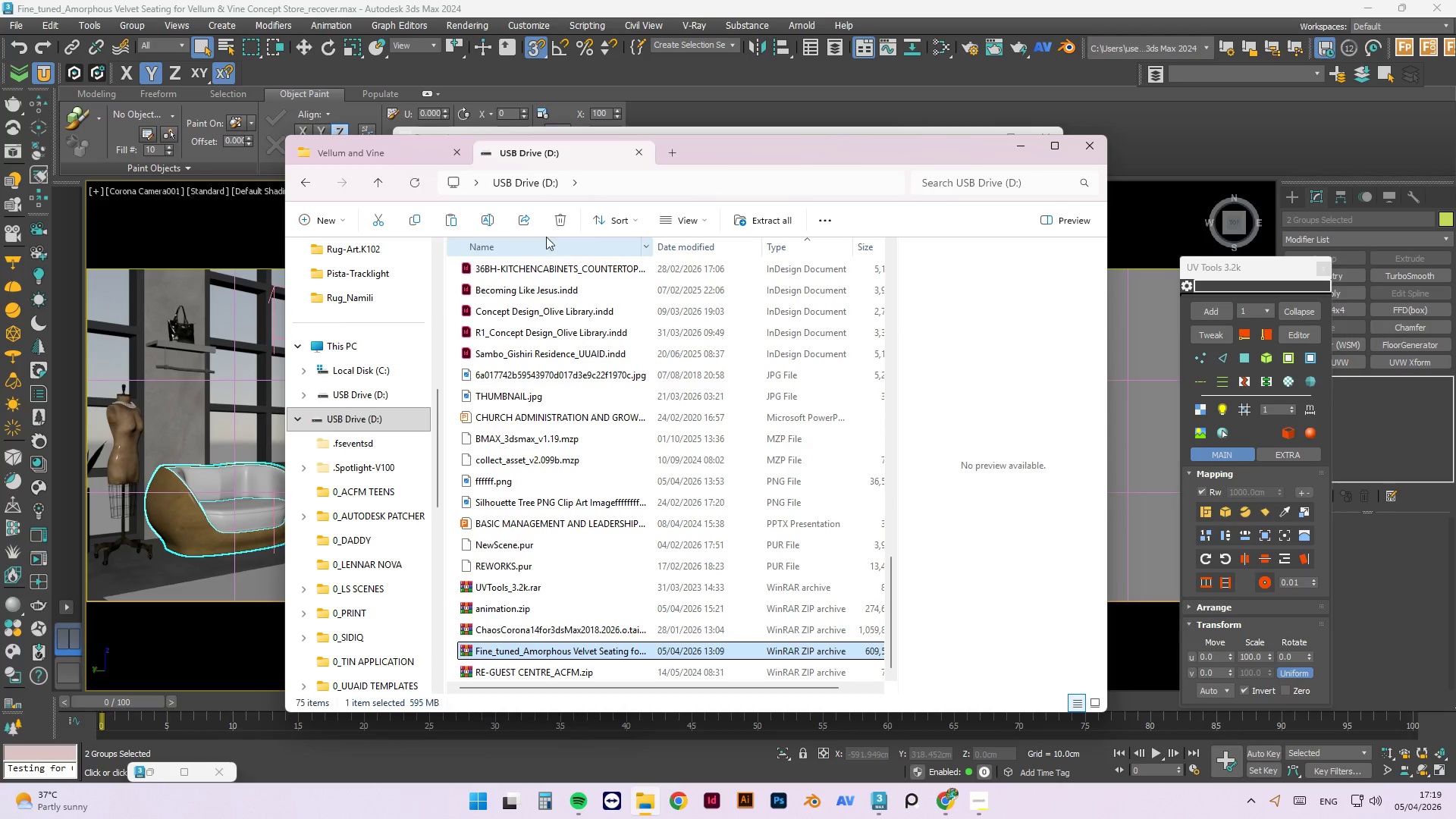 
left_click([565, 220])
 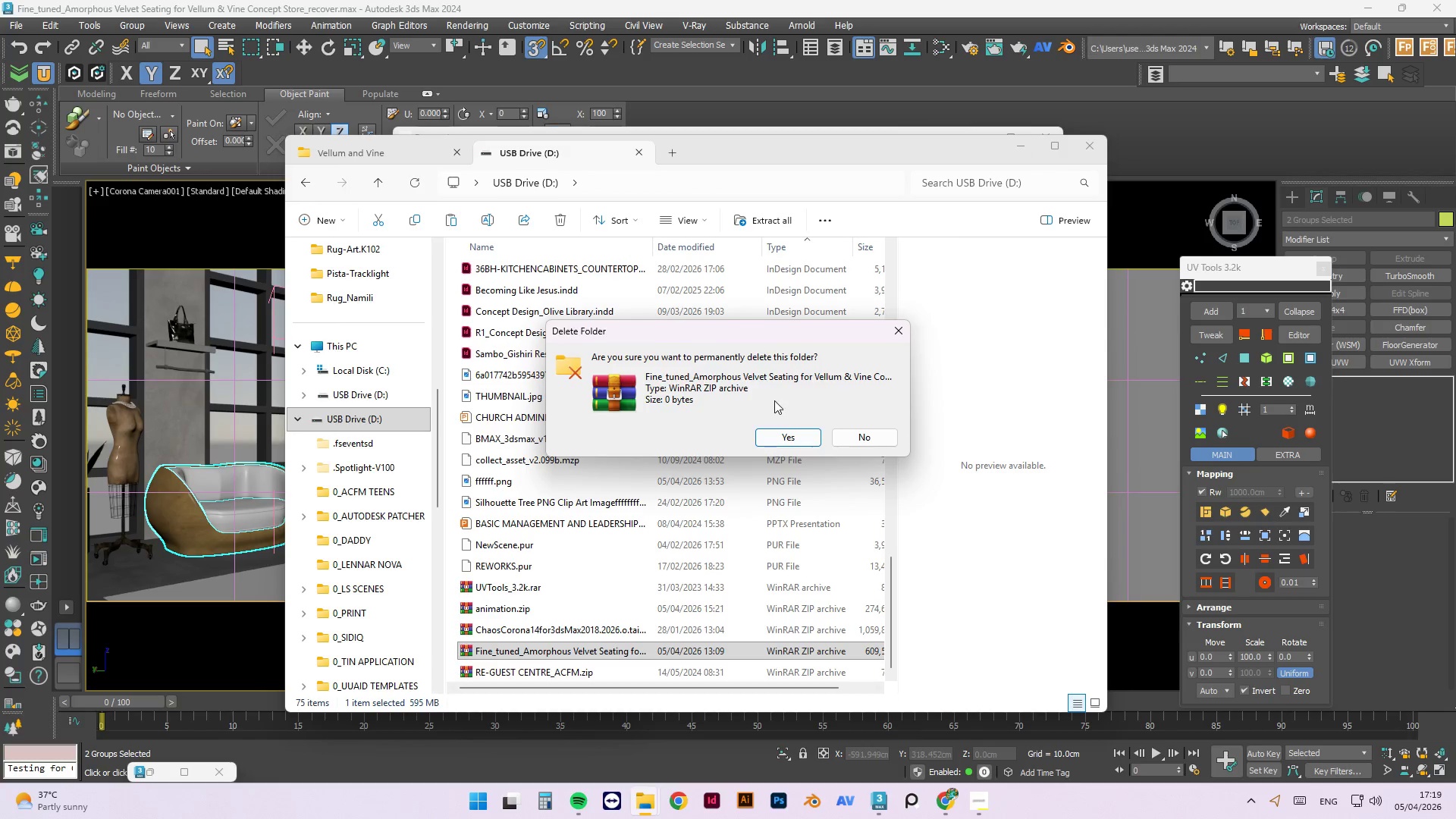 
left_click([781, 443])
 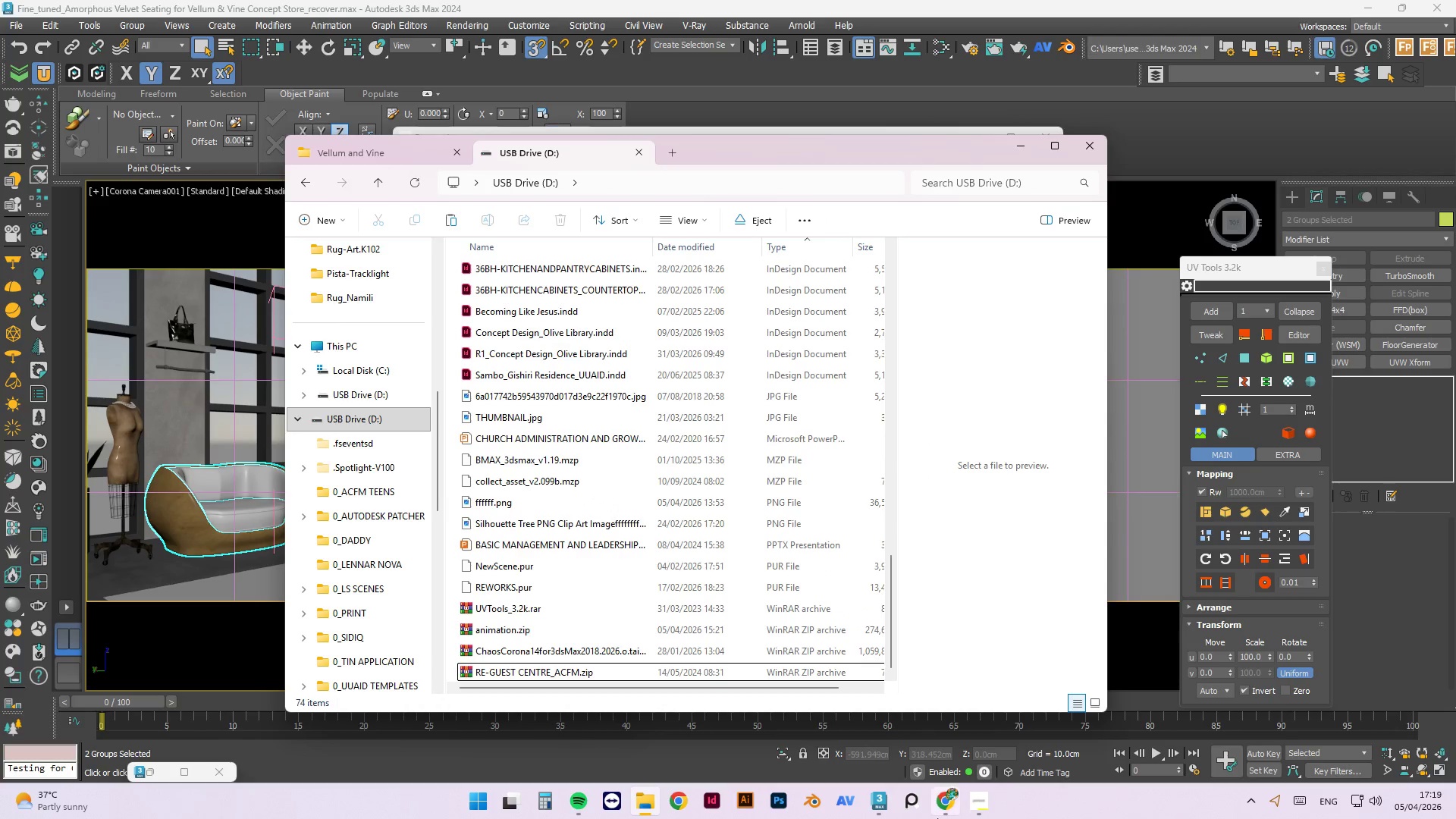 
left_click([982, 802])